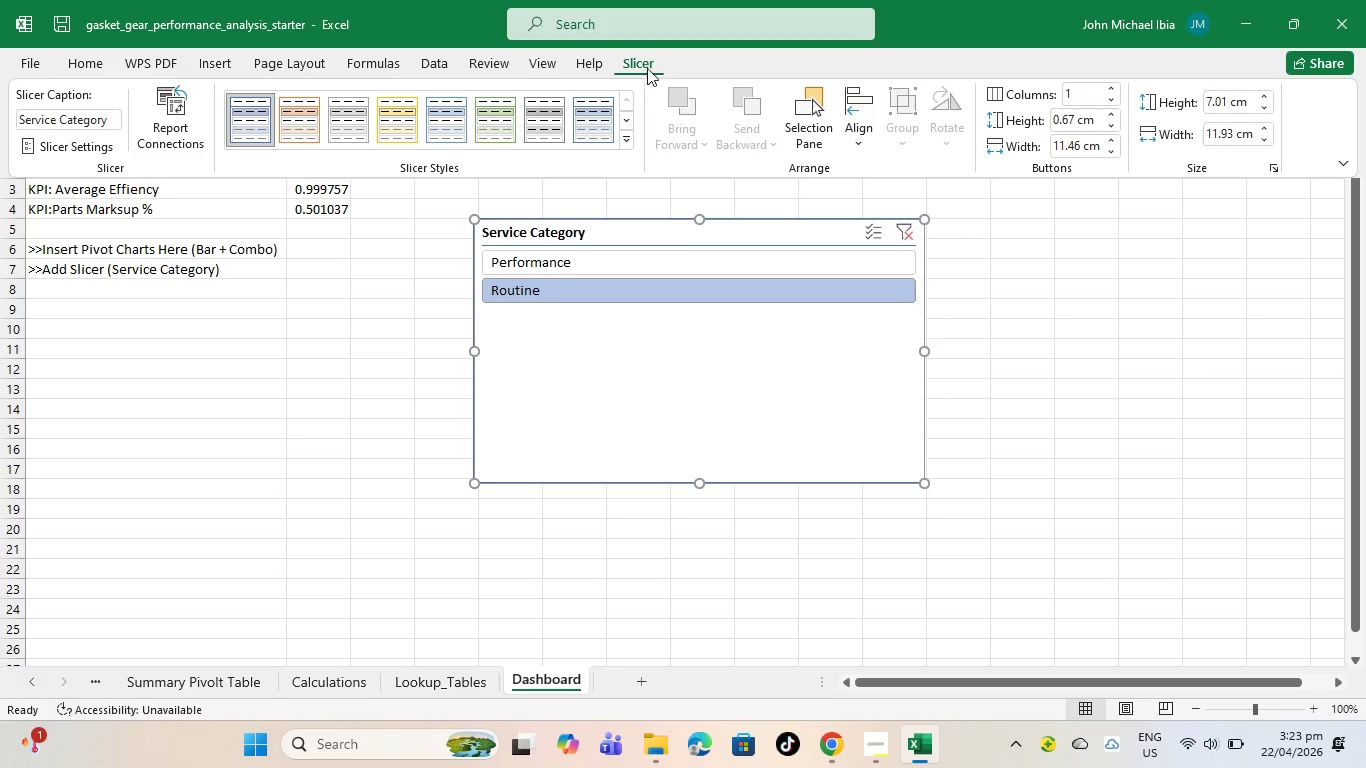 
wait(6.28)
 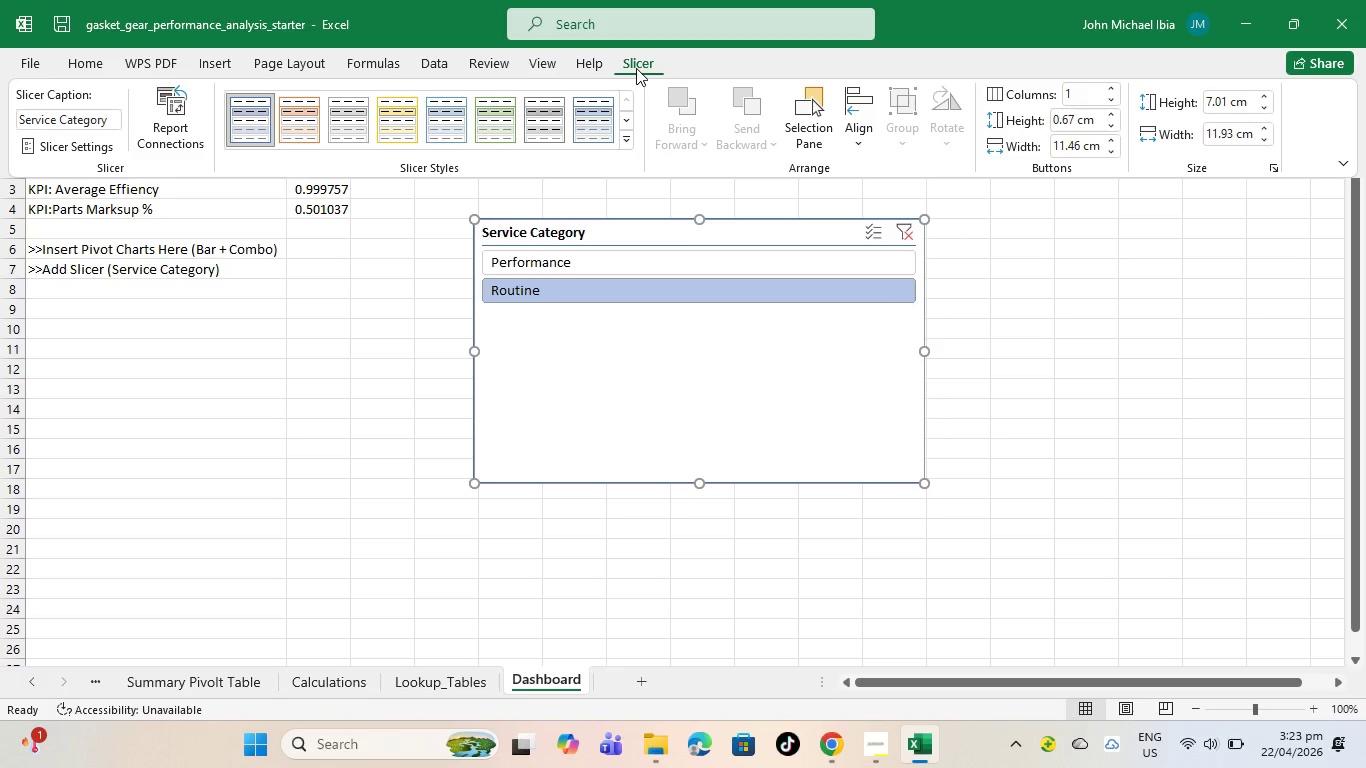 
left_click([172, 130])
 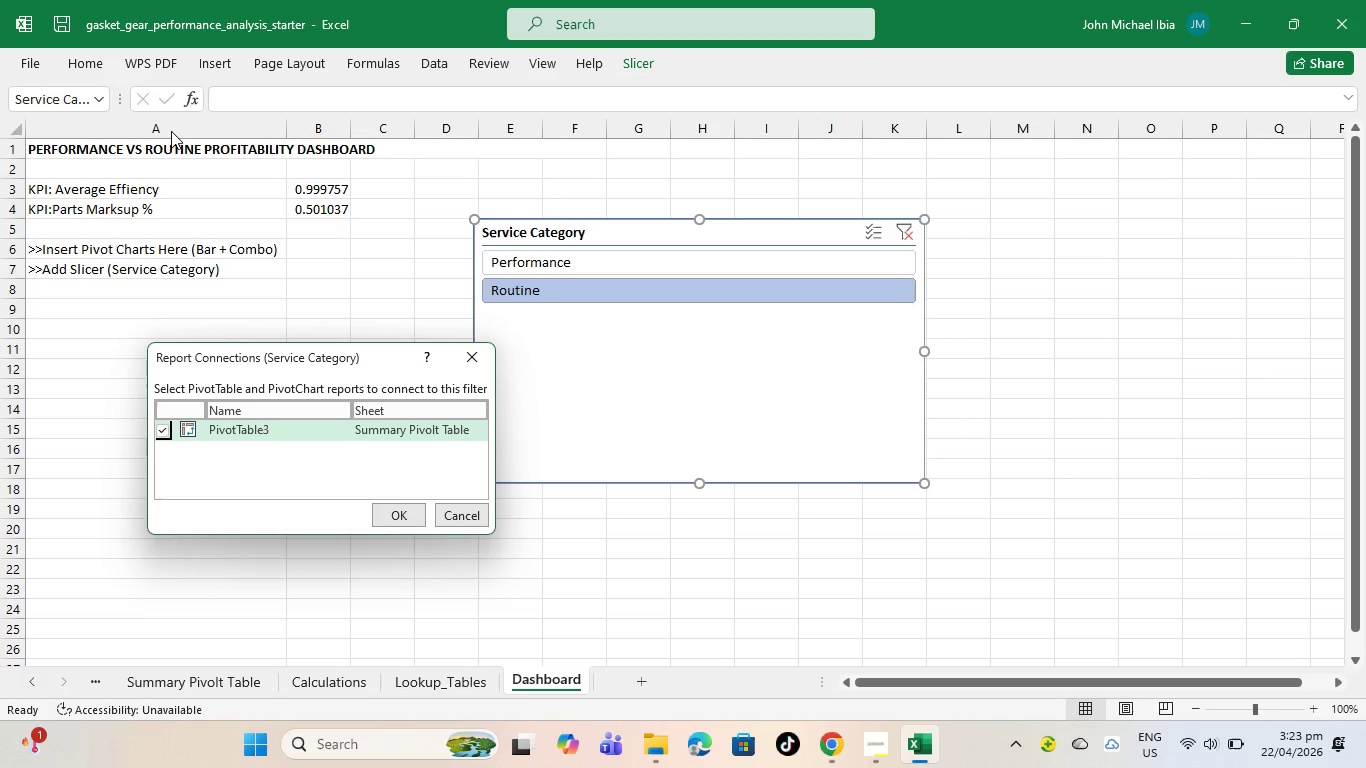 
wait(10.58)
 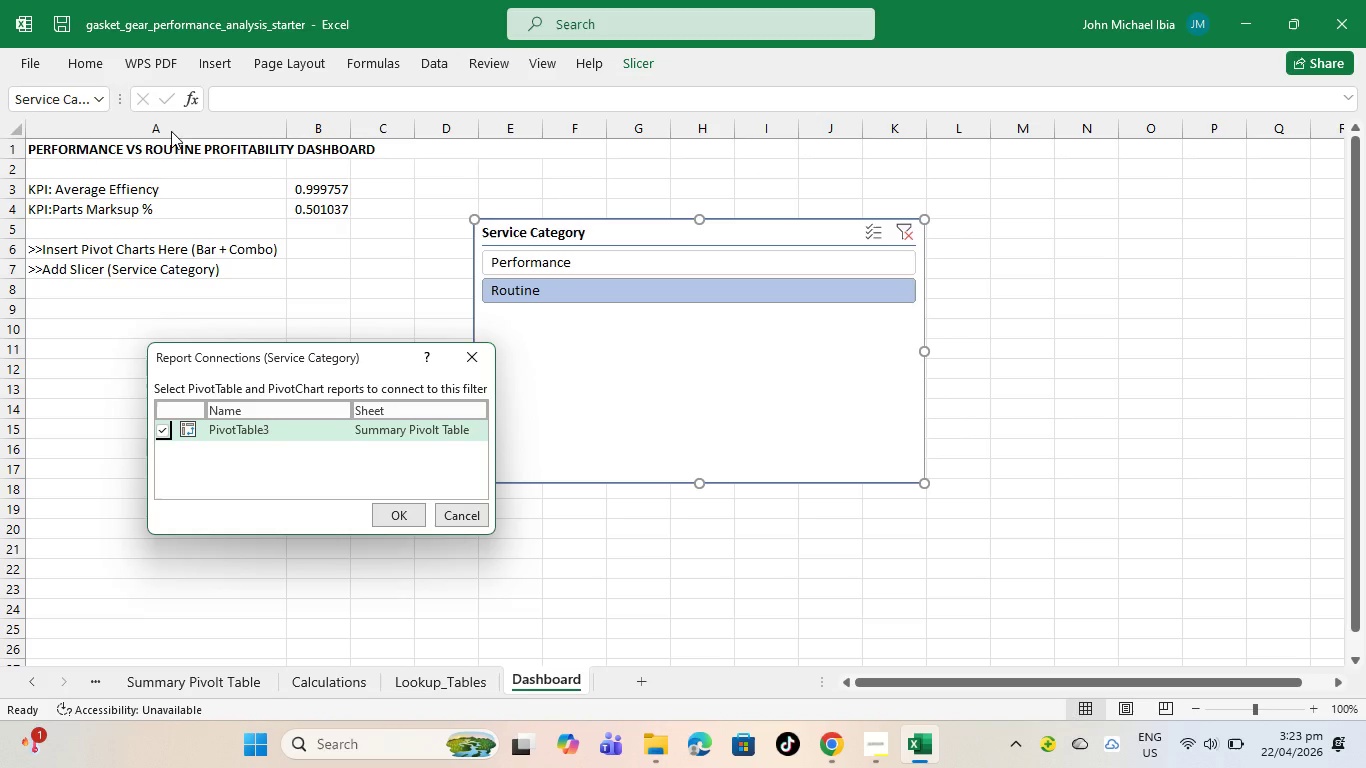 
left_click([376, 400])
 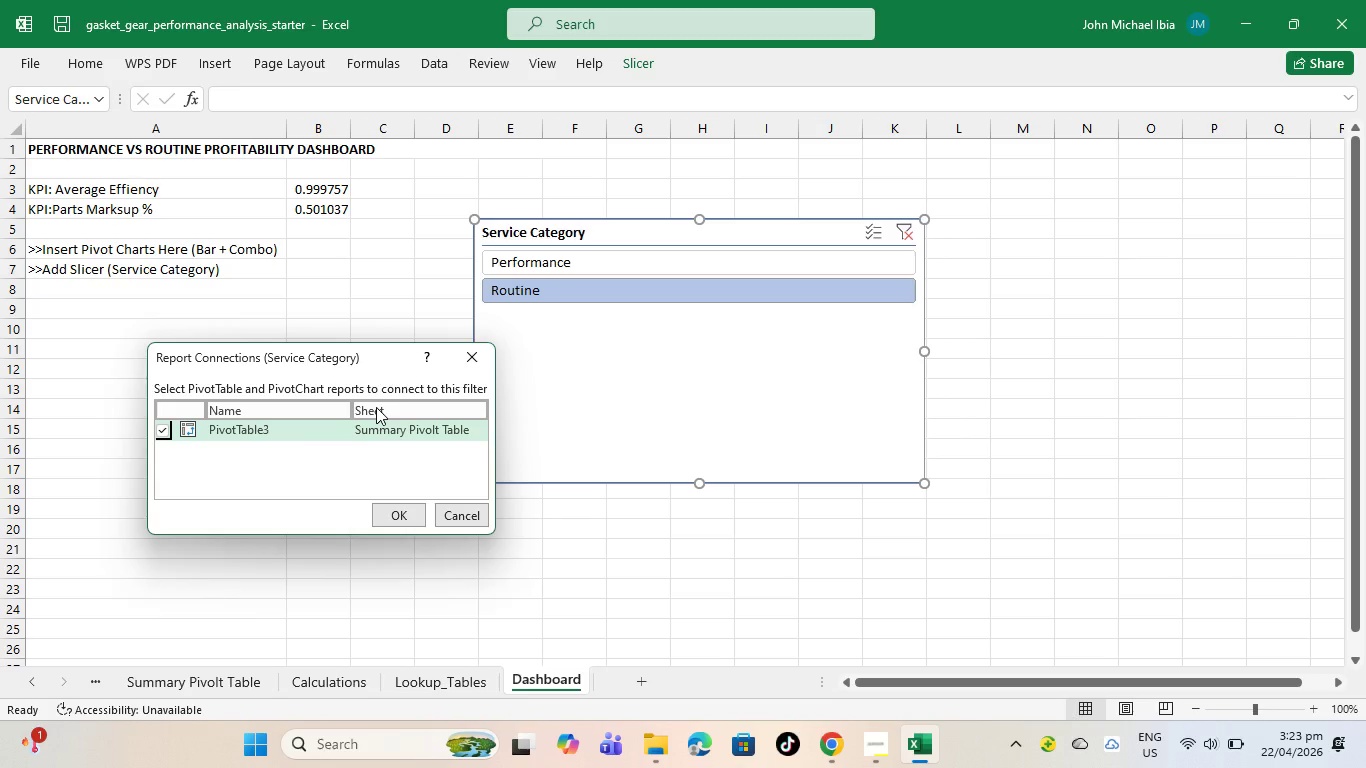 
double_click([376, 407])
 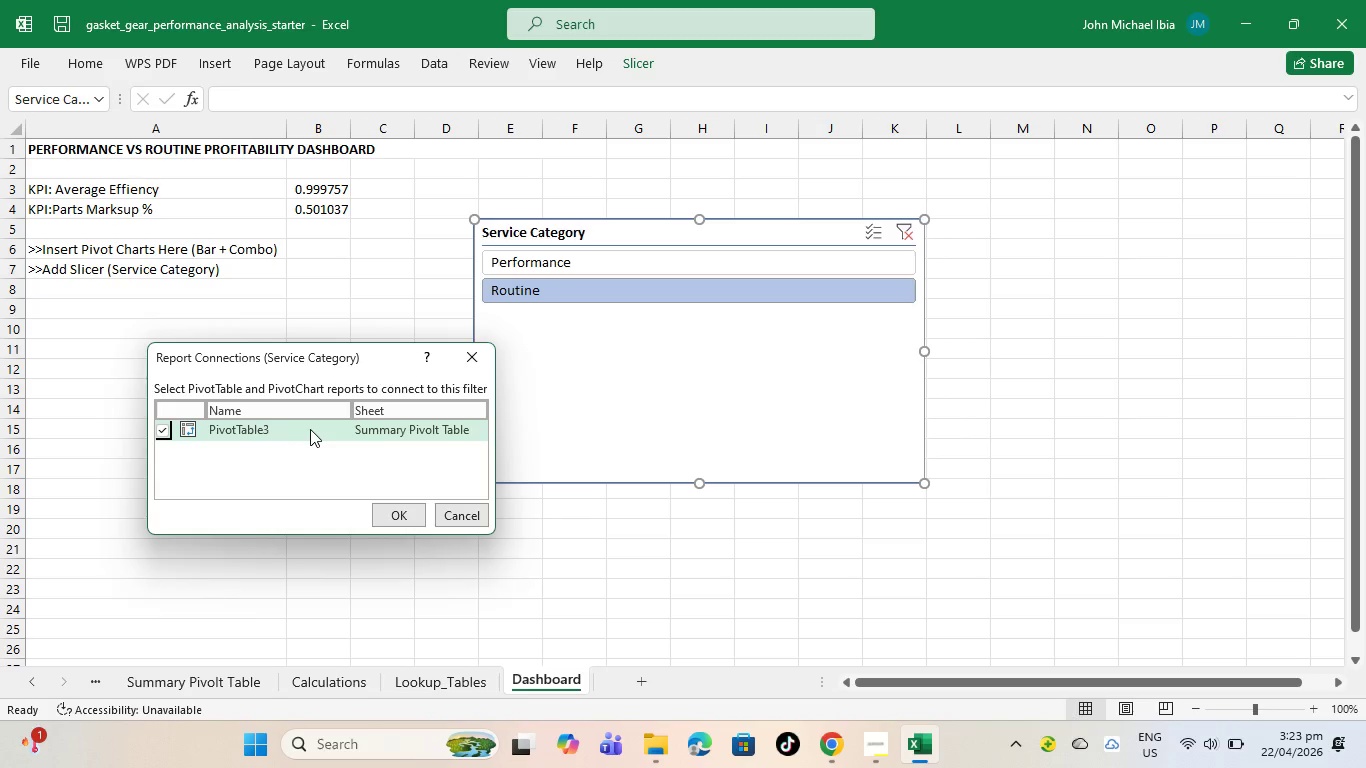 
left_click([388, 515])
 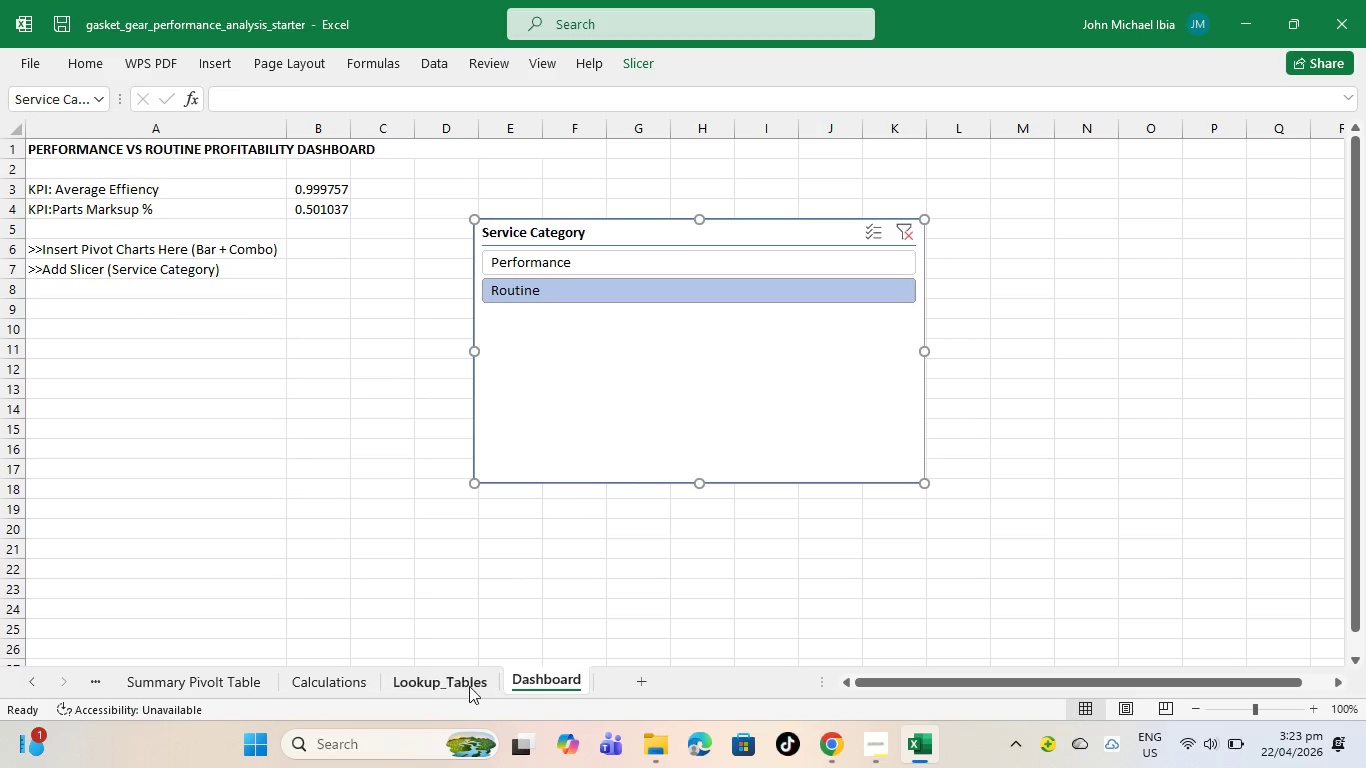 
wait(5.12)
 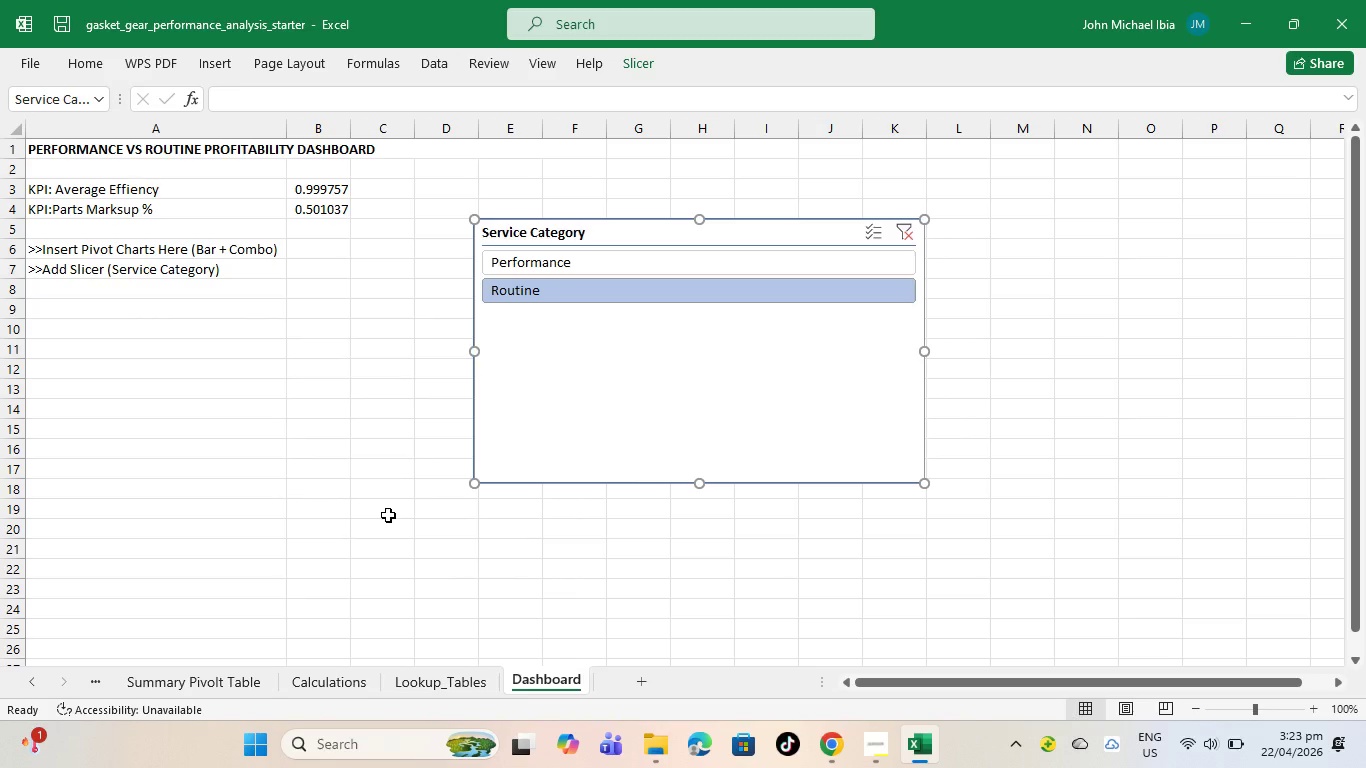 
left_click_drag(start_coordinate=[184, 691], to_coordinate=[192, 685])
 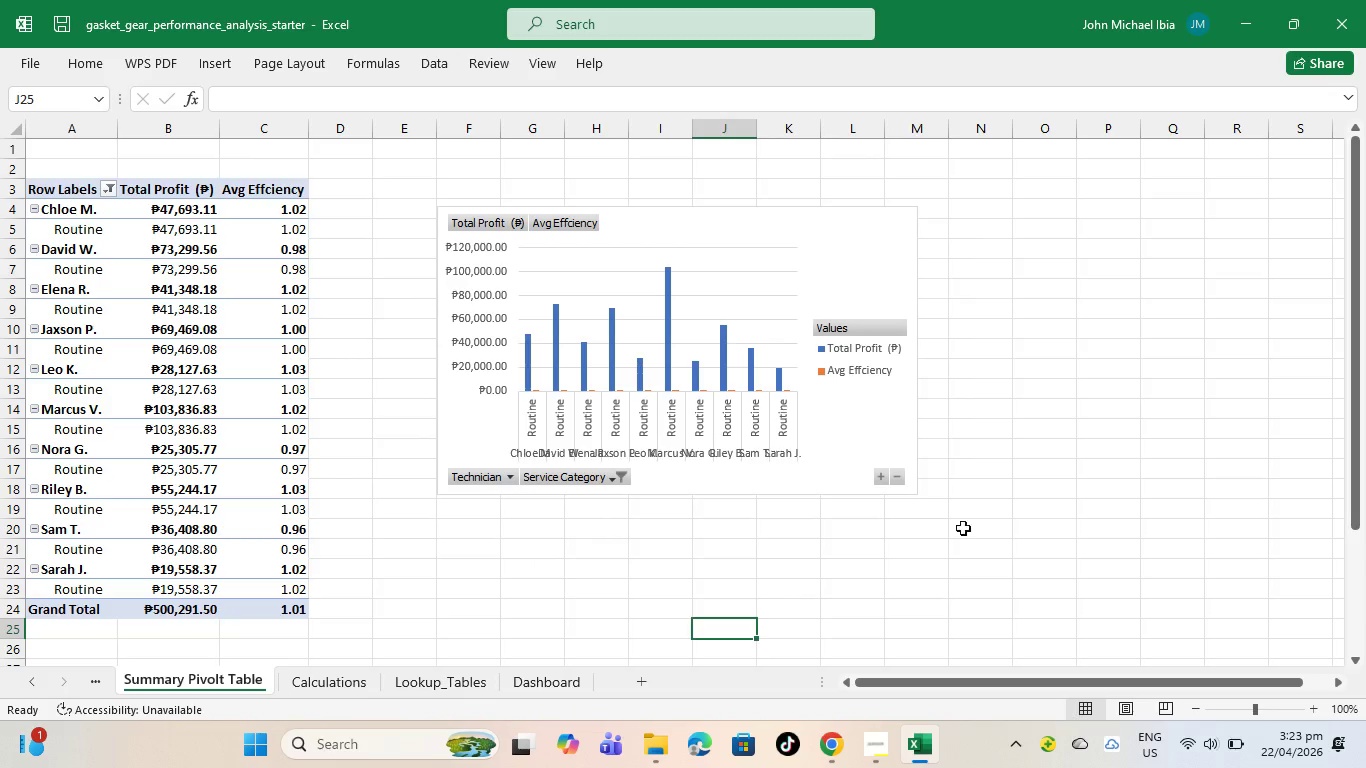 
scroll: coordinate [972, 520], scroll_direction: down, amount: 4.0
 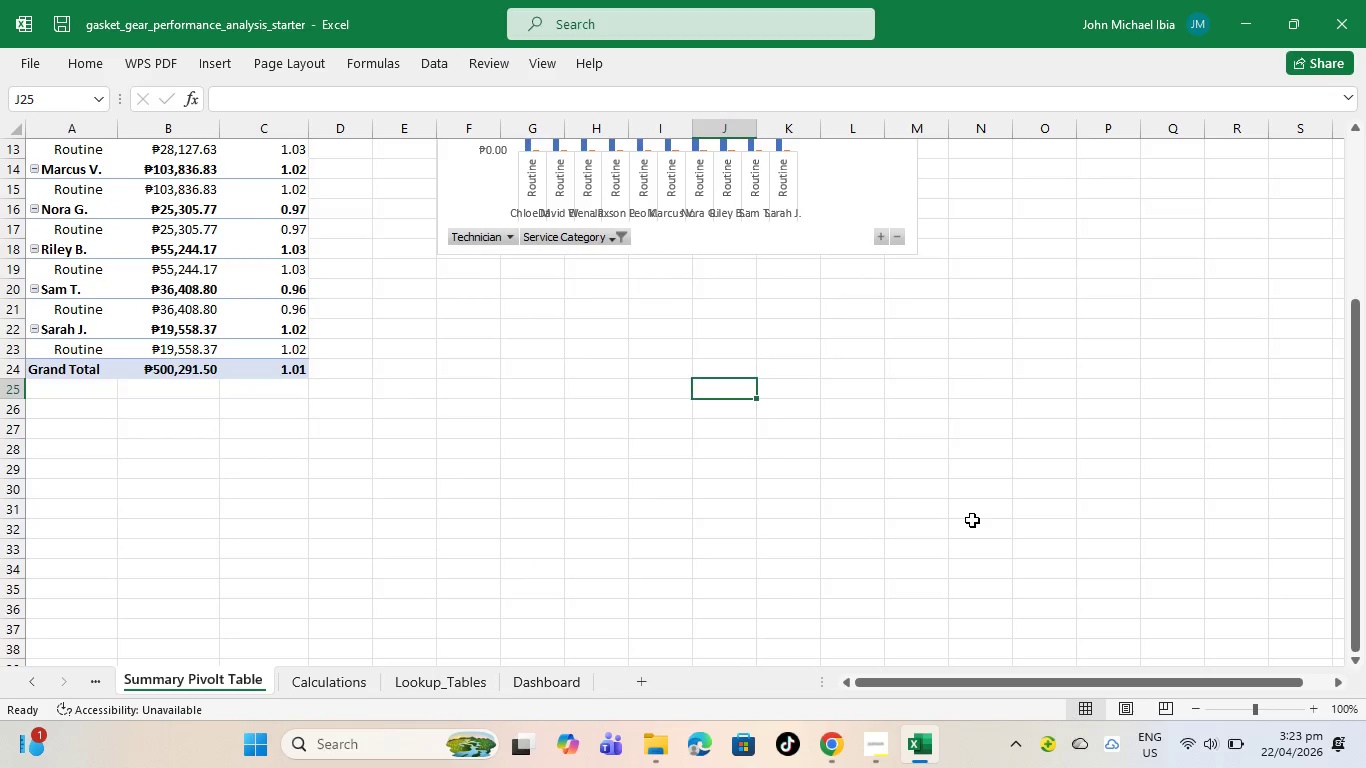 
scroll: coordinate [972, 520], scroll_direction: up, amount: 3.0
 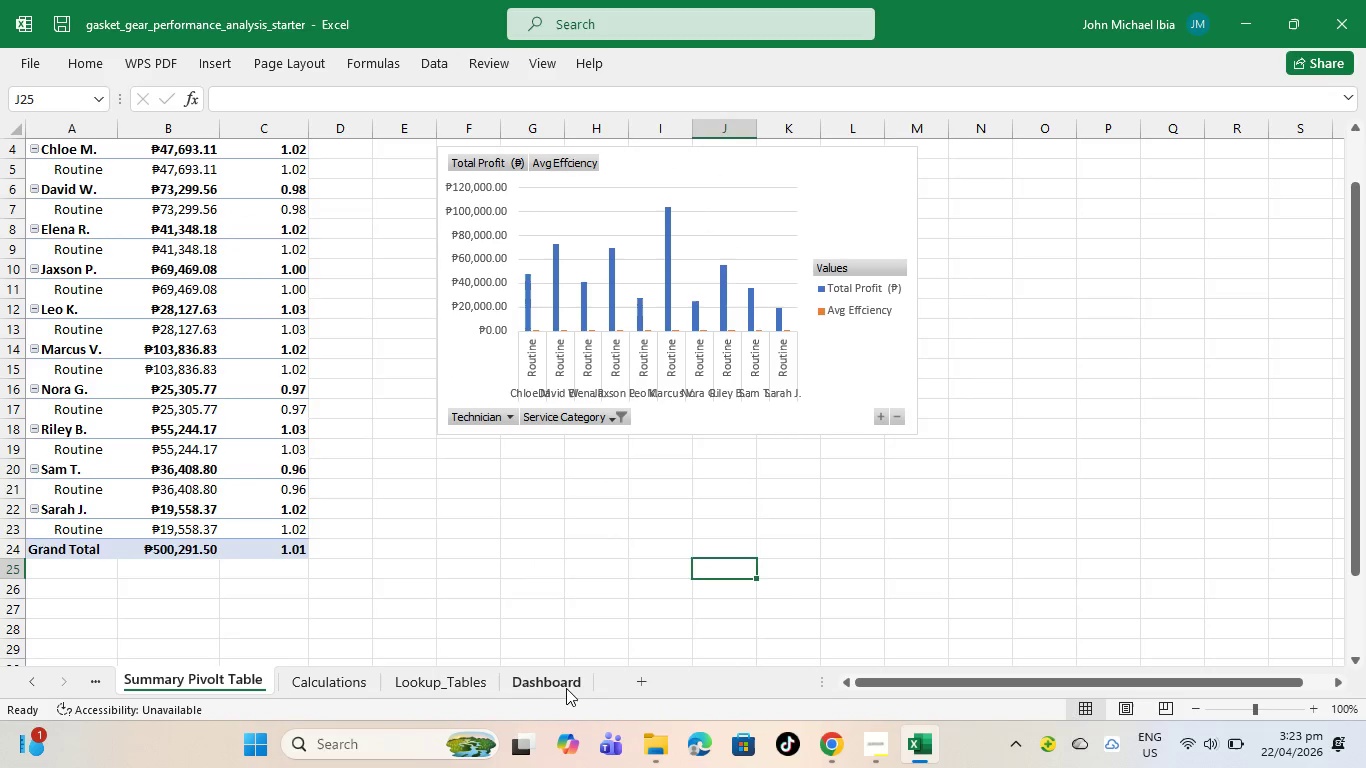 
left_click([567, 685])
 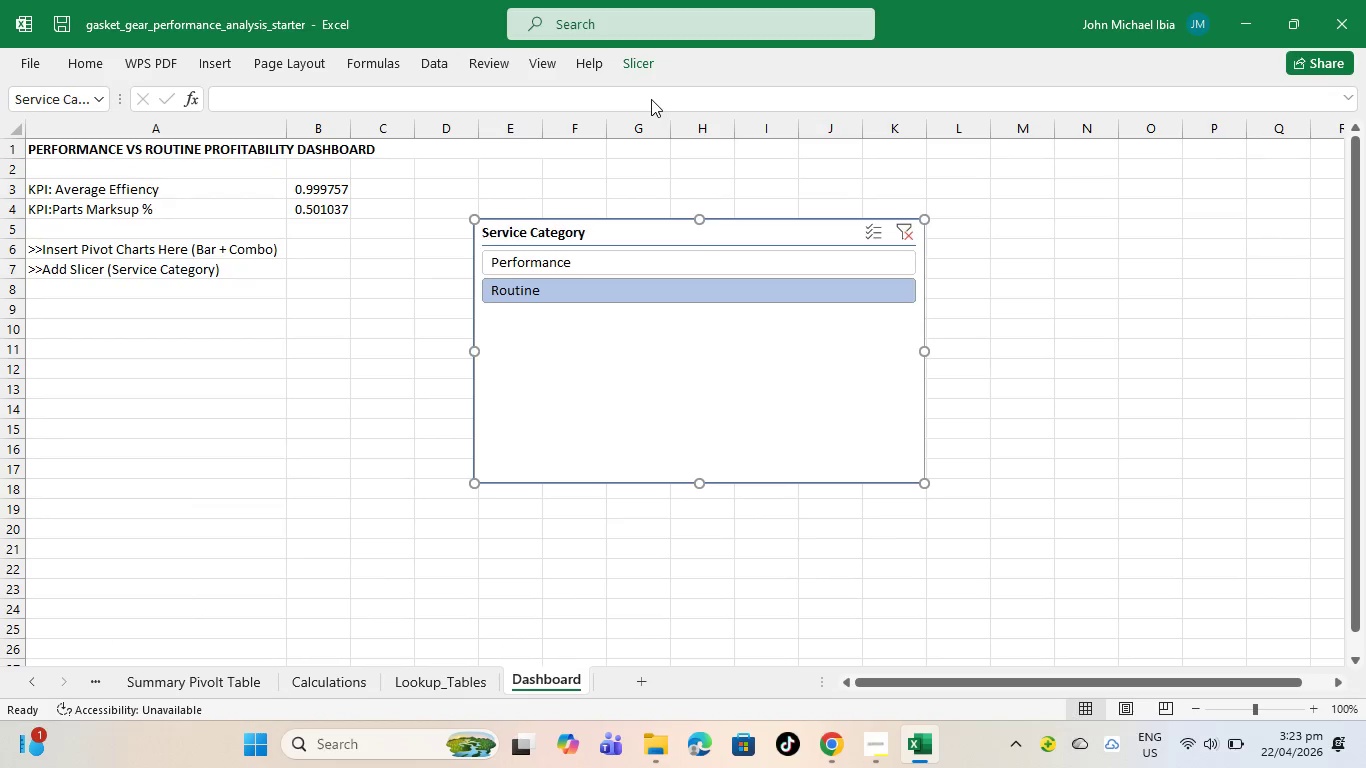 
left_click([651, 68])
 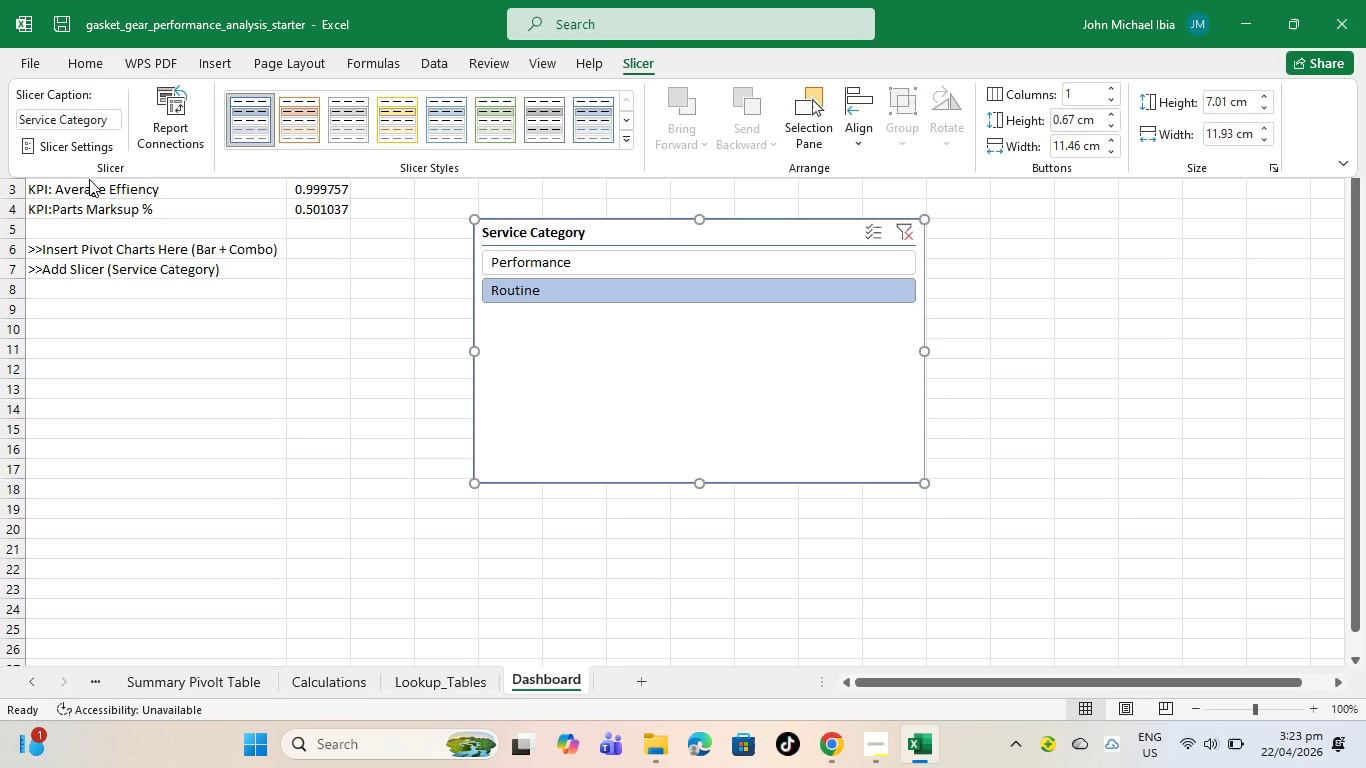 
left_click([162, 99])
 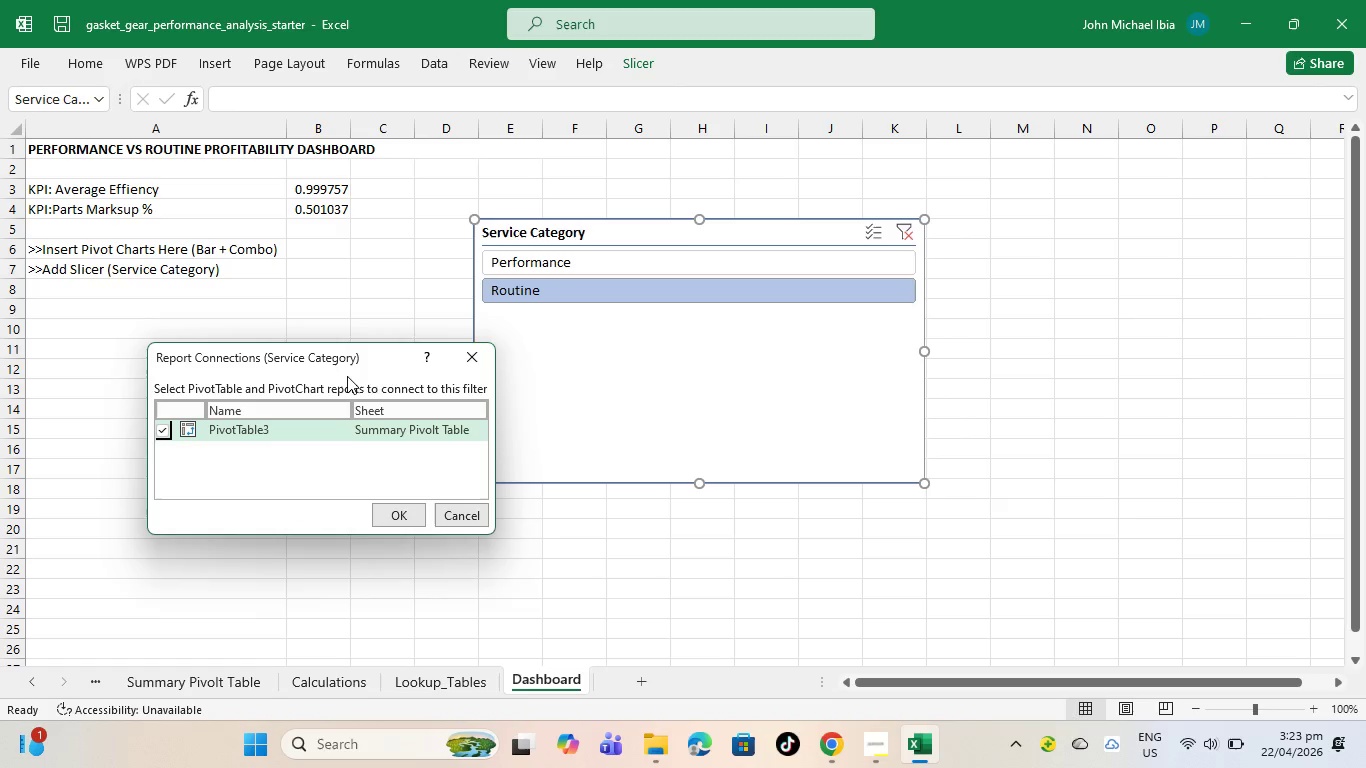 
double_click([420, 413])
 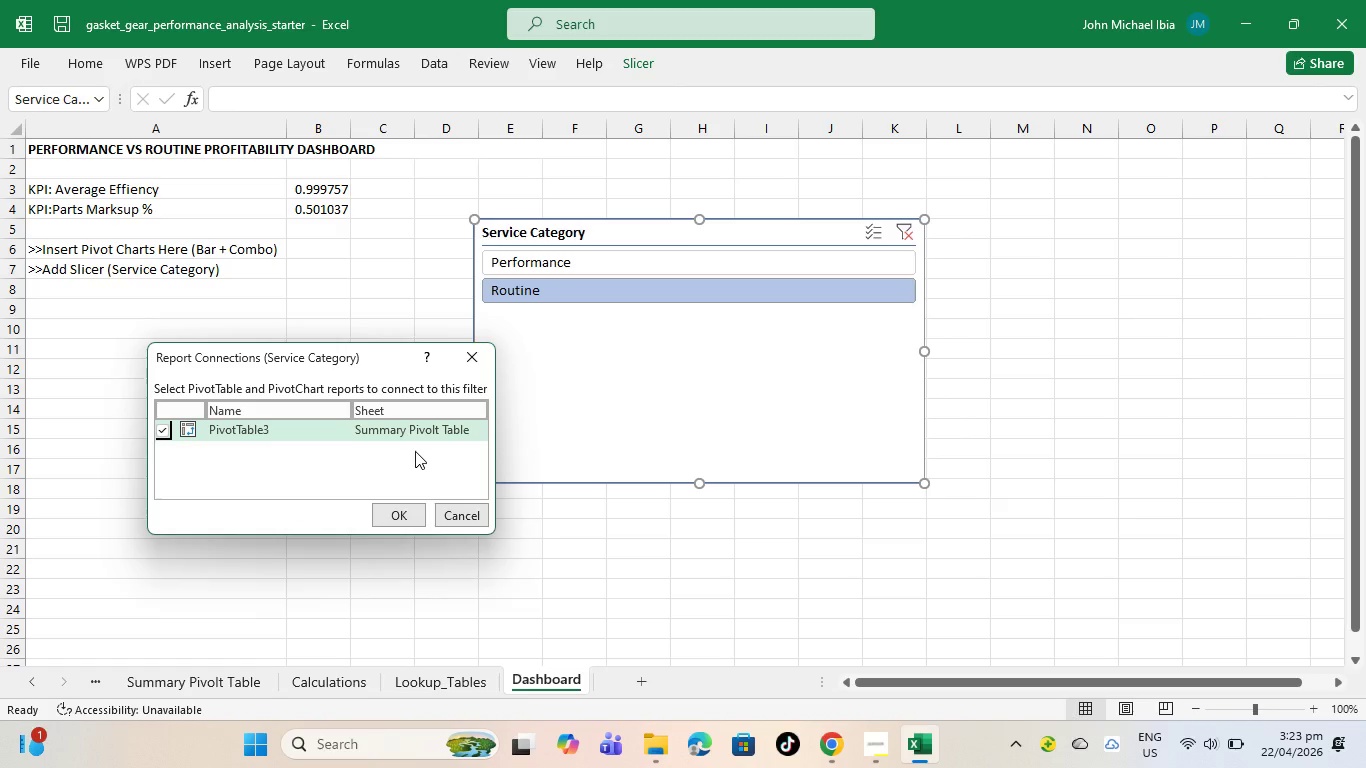 
triple_click([415, 451])
 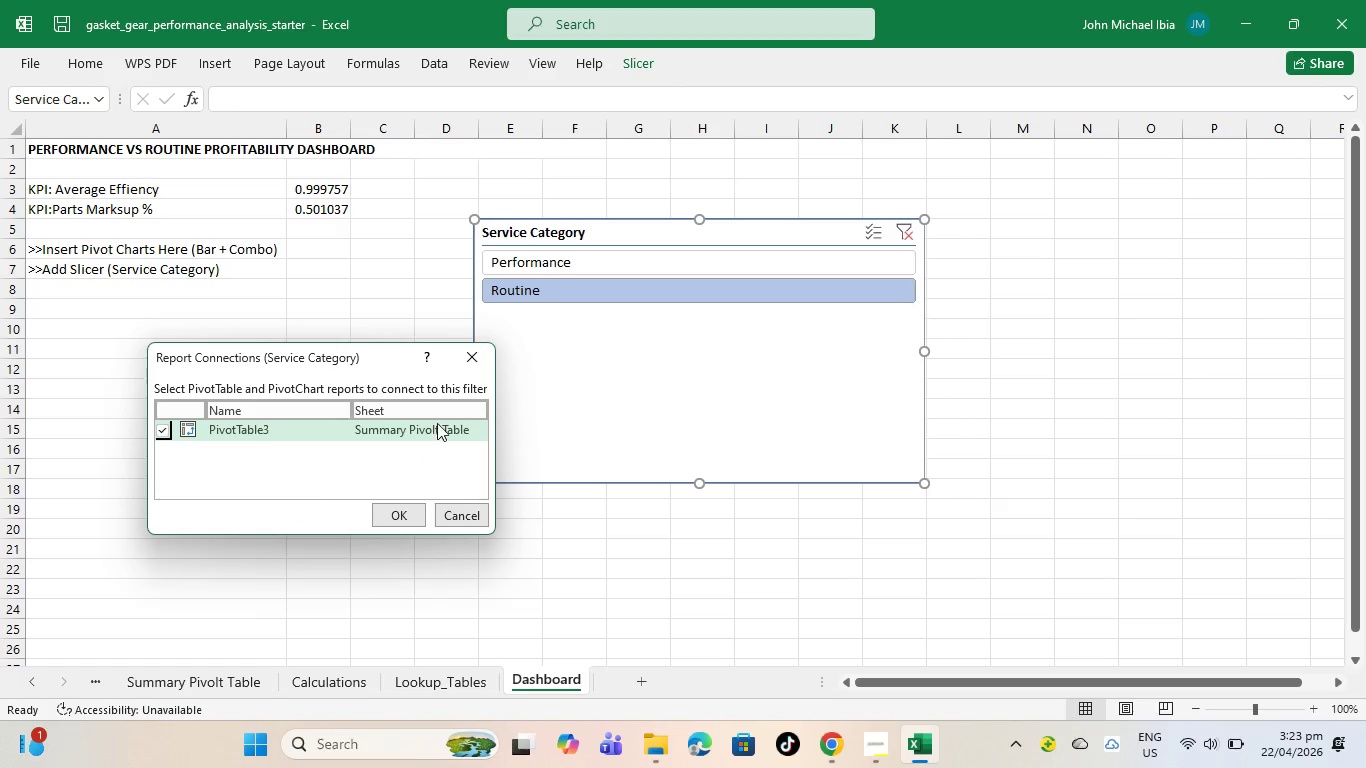 
triple_click([437, 423])
 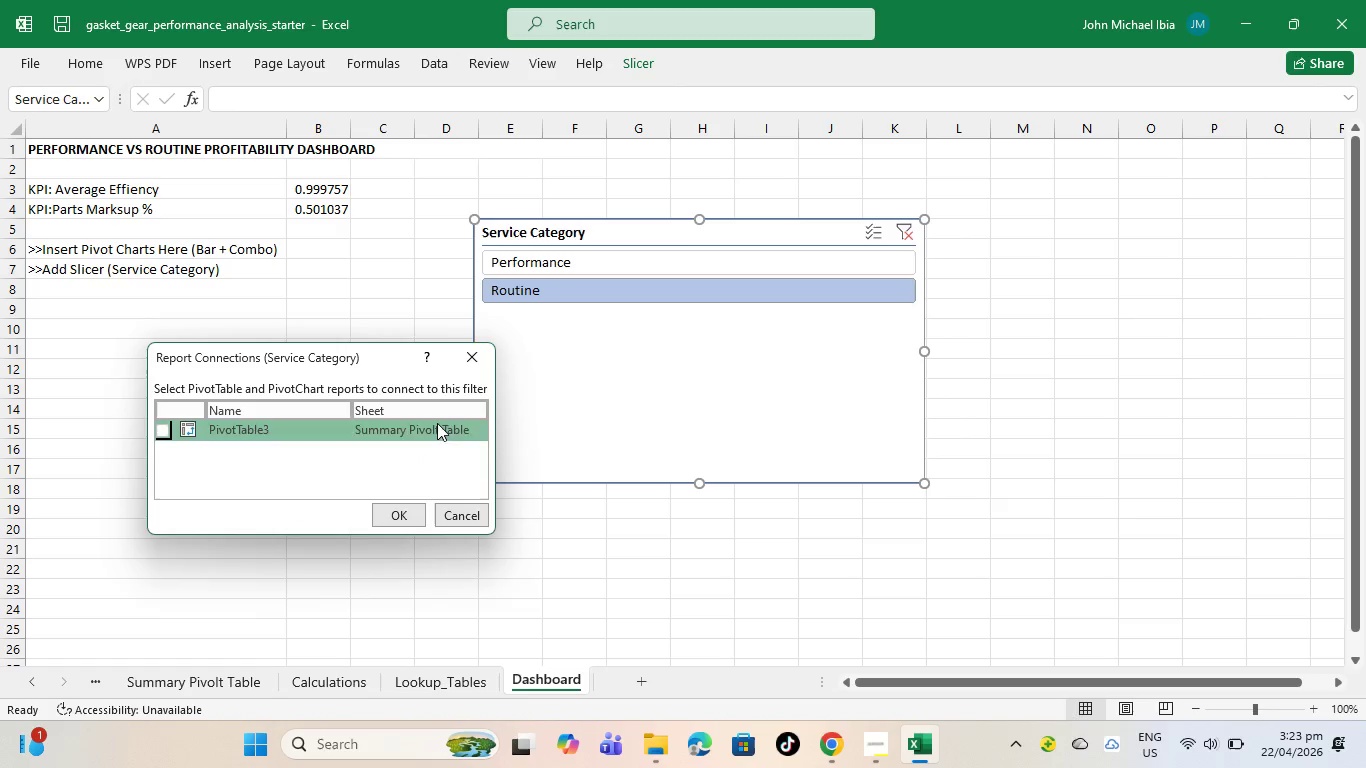 
triple_click([437, 423])
 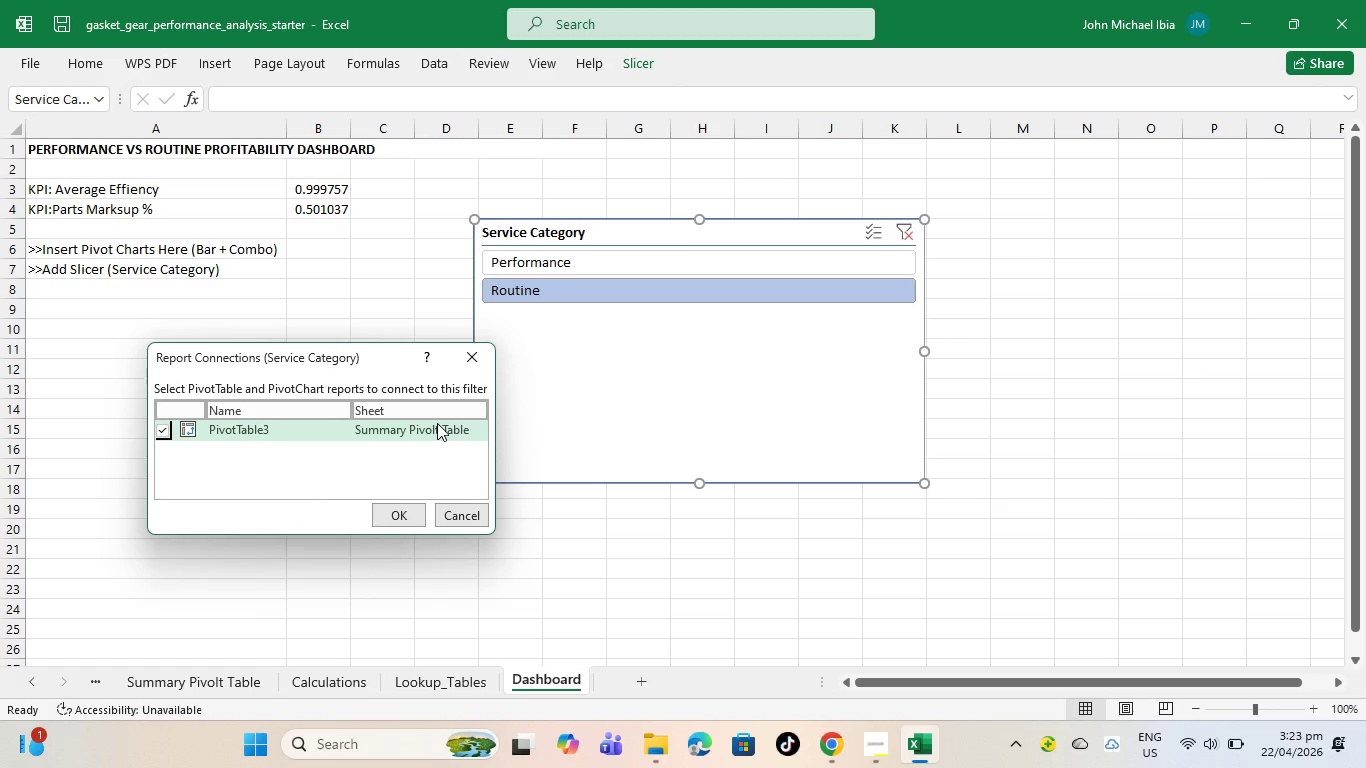 
left_click([437, 423])
 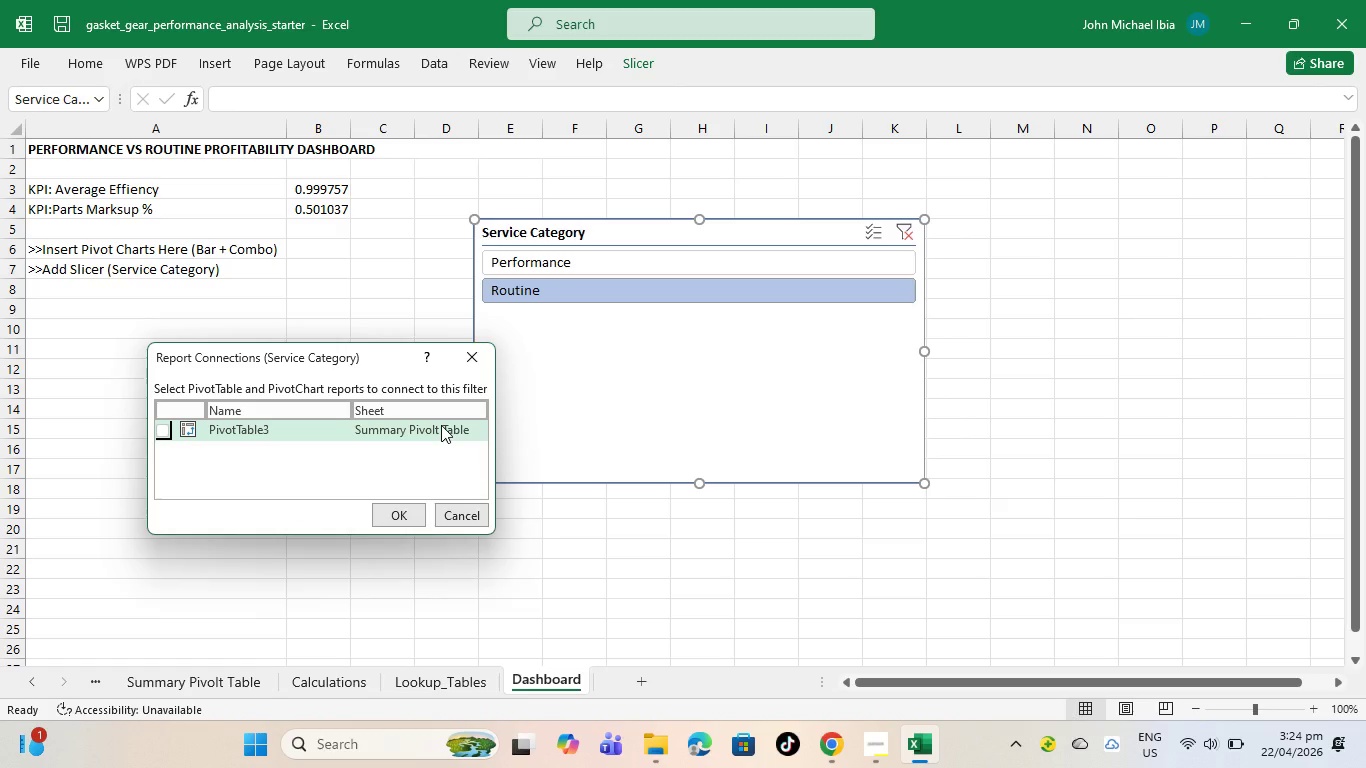 
wait(8.47)
 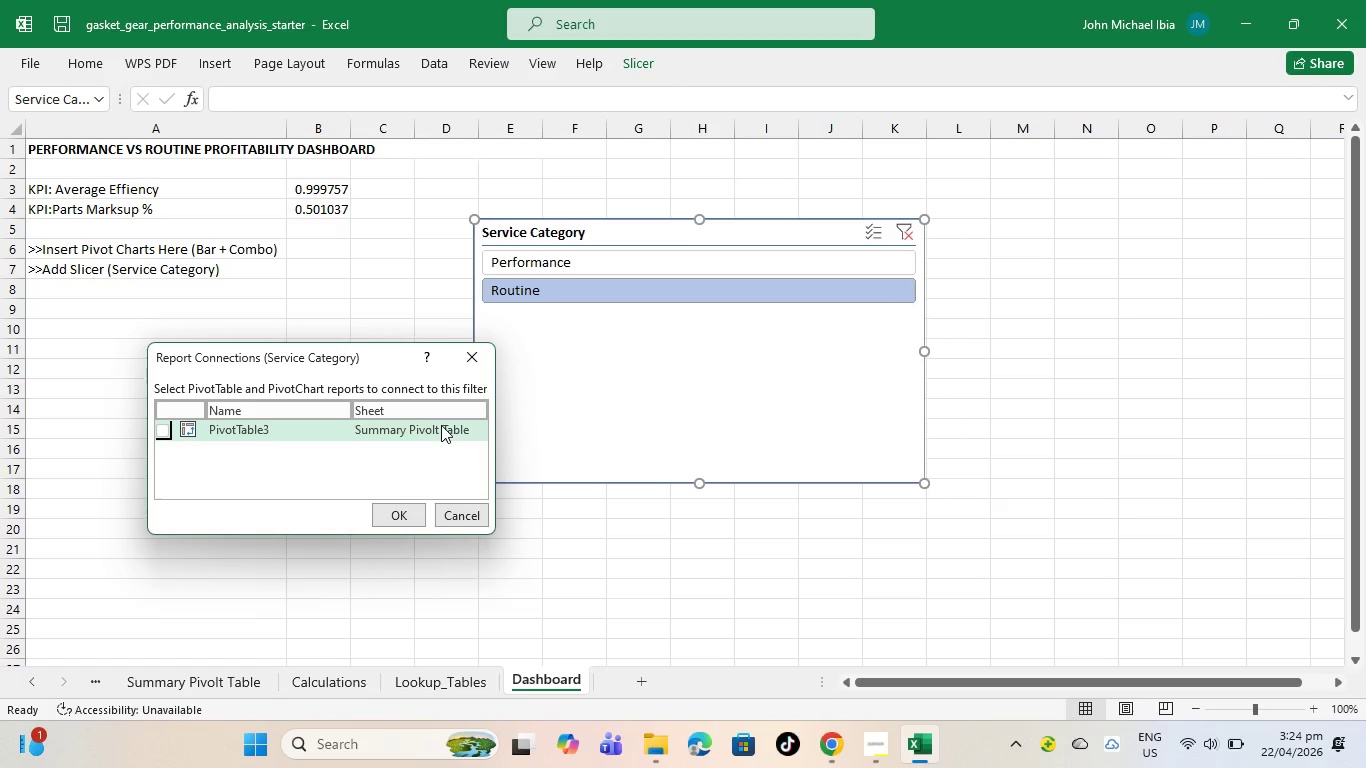 
left_click([167, 428])
 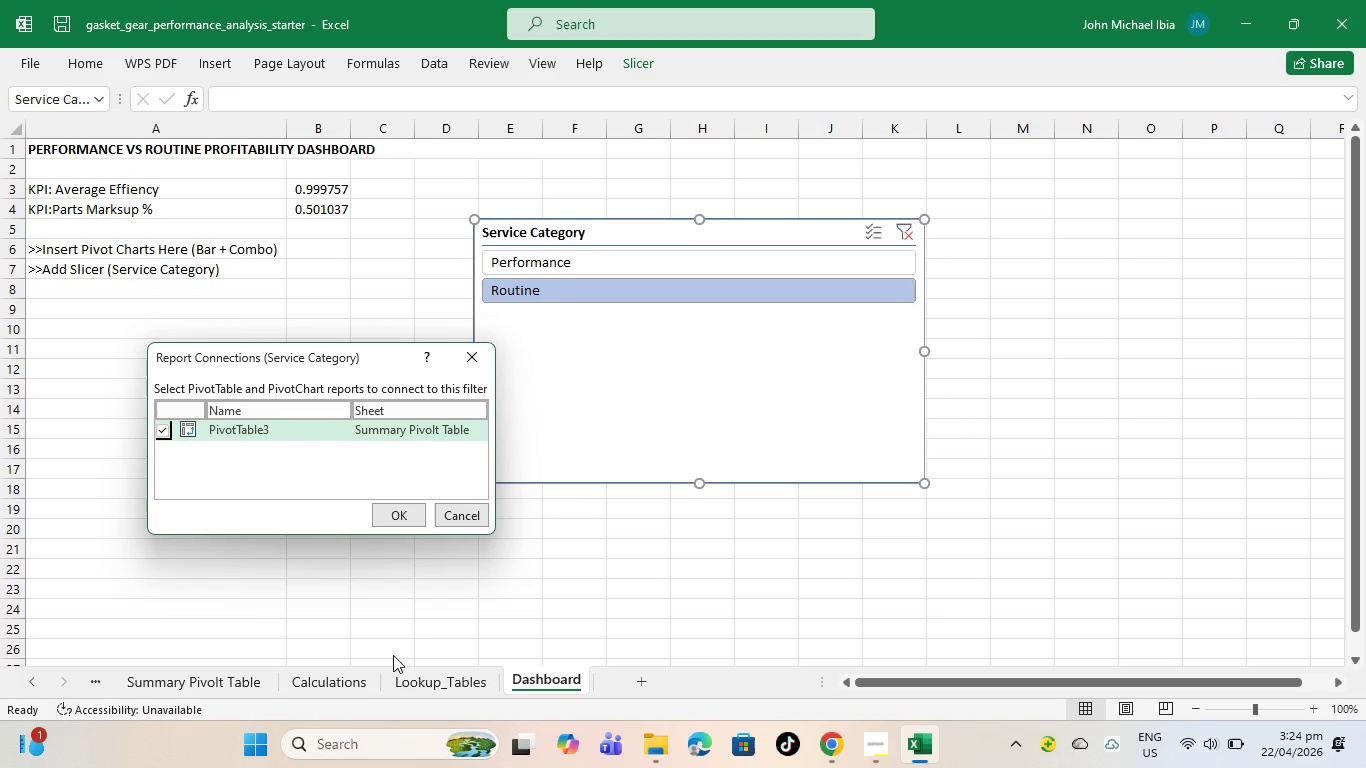 
left_click([402, 514])
 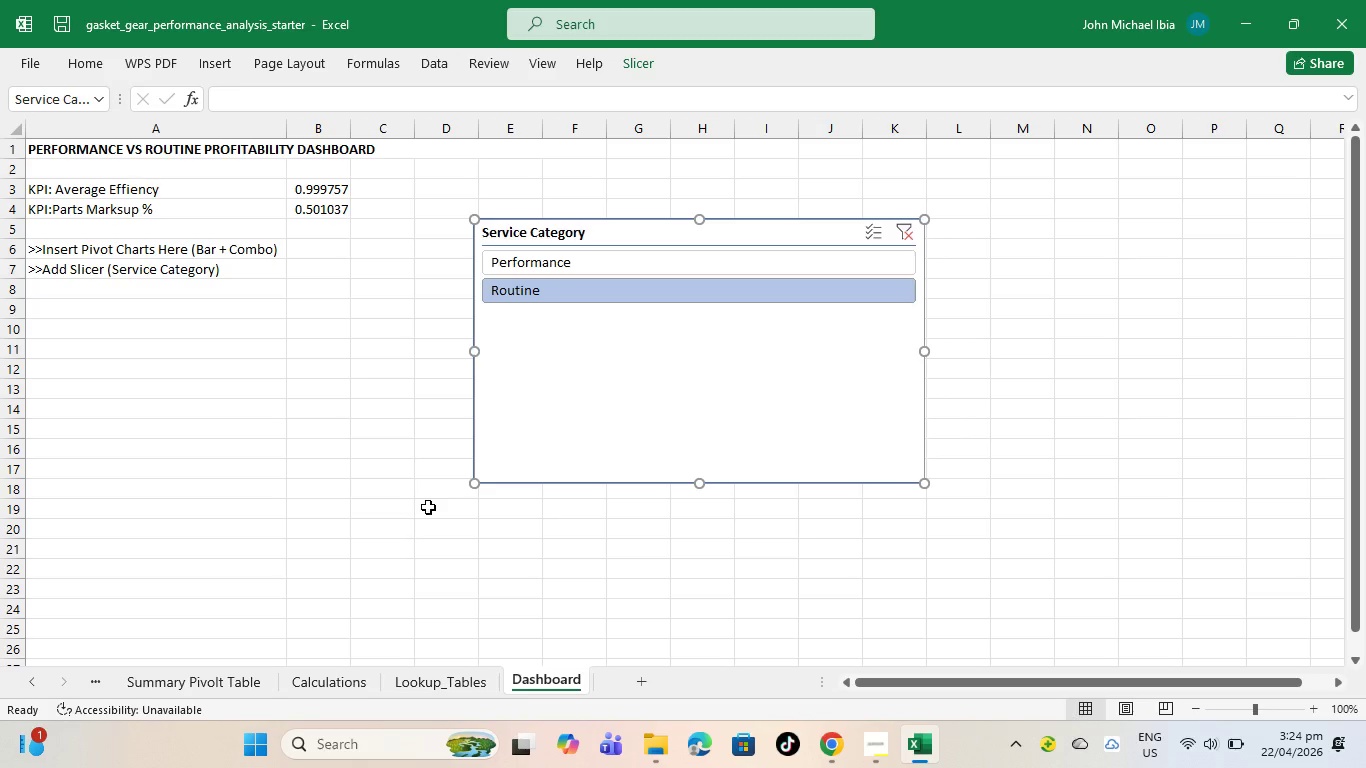 
wait(15.12)
 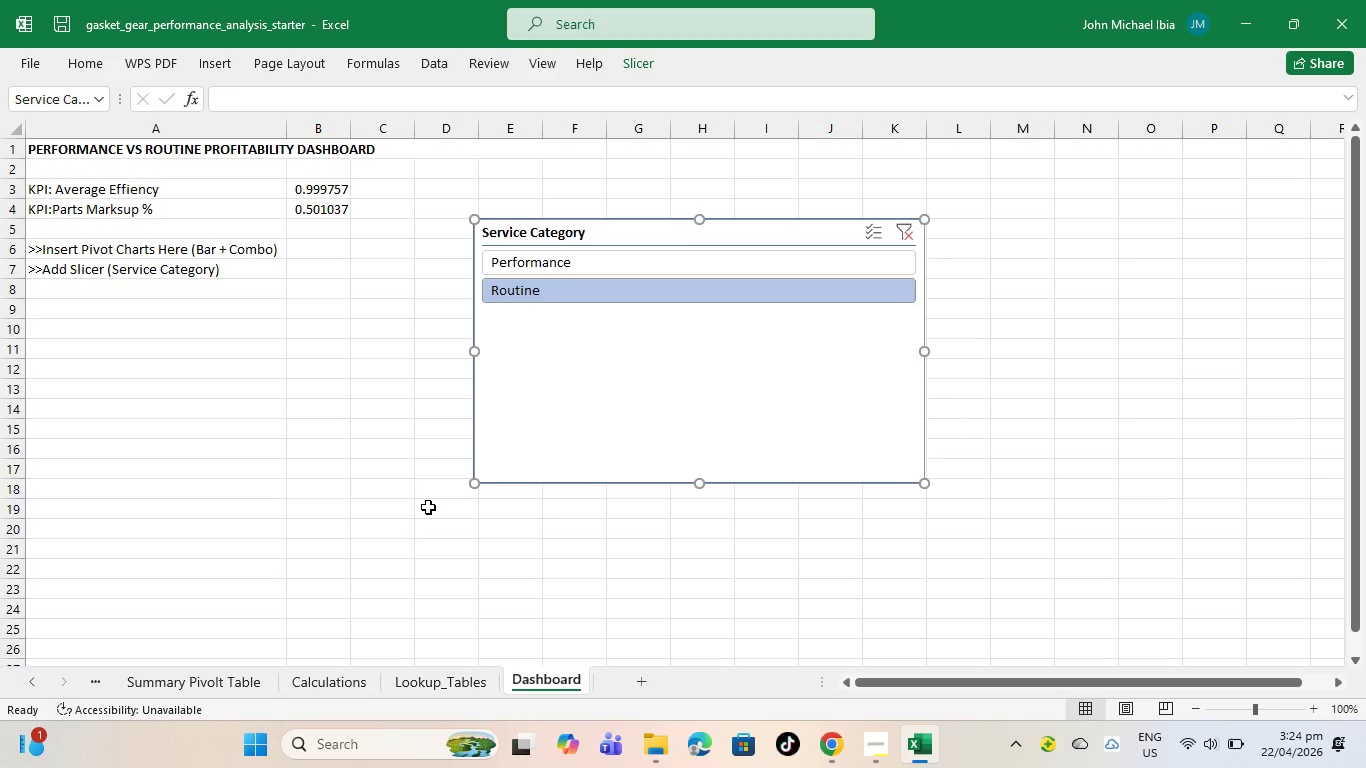 
left_click([439, 678])
 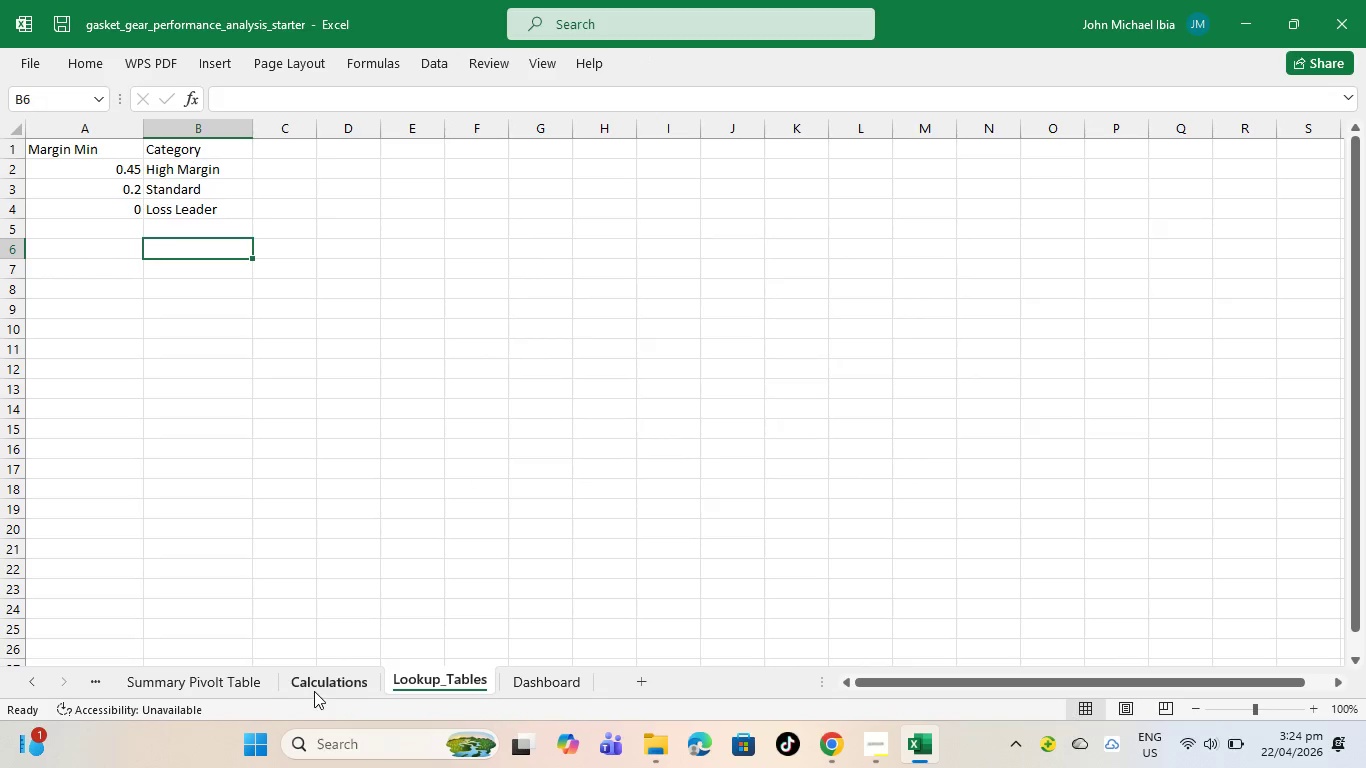 
left_click([314, 691])
 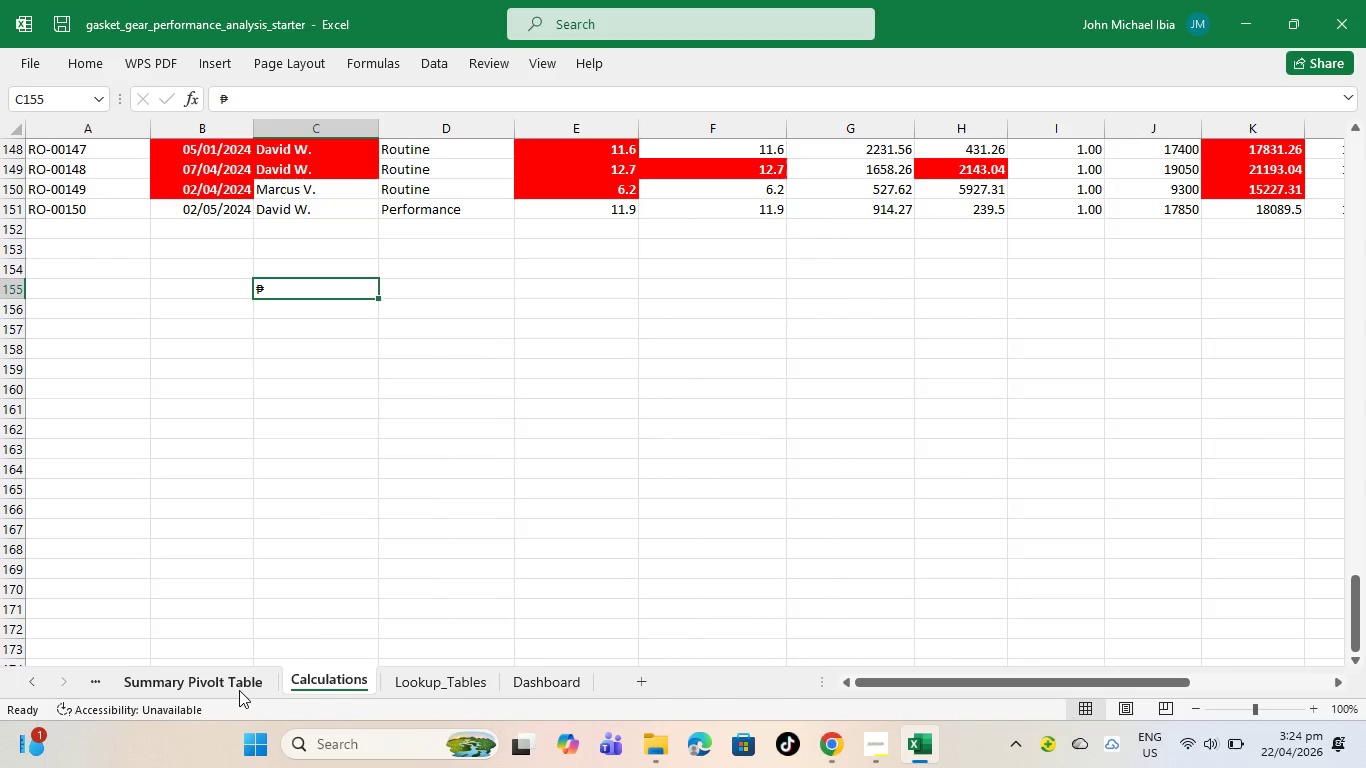 
left_click([239, 690])
 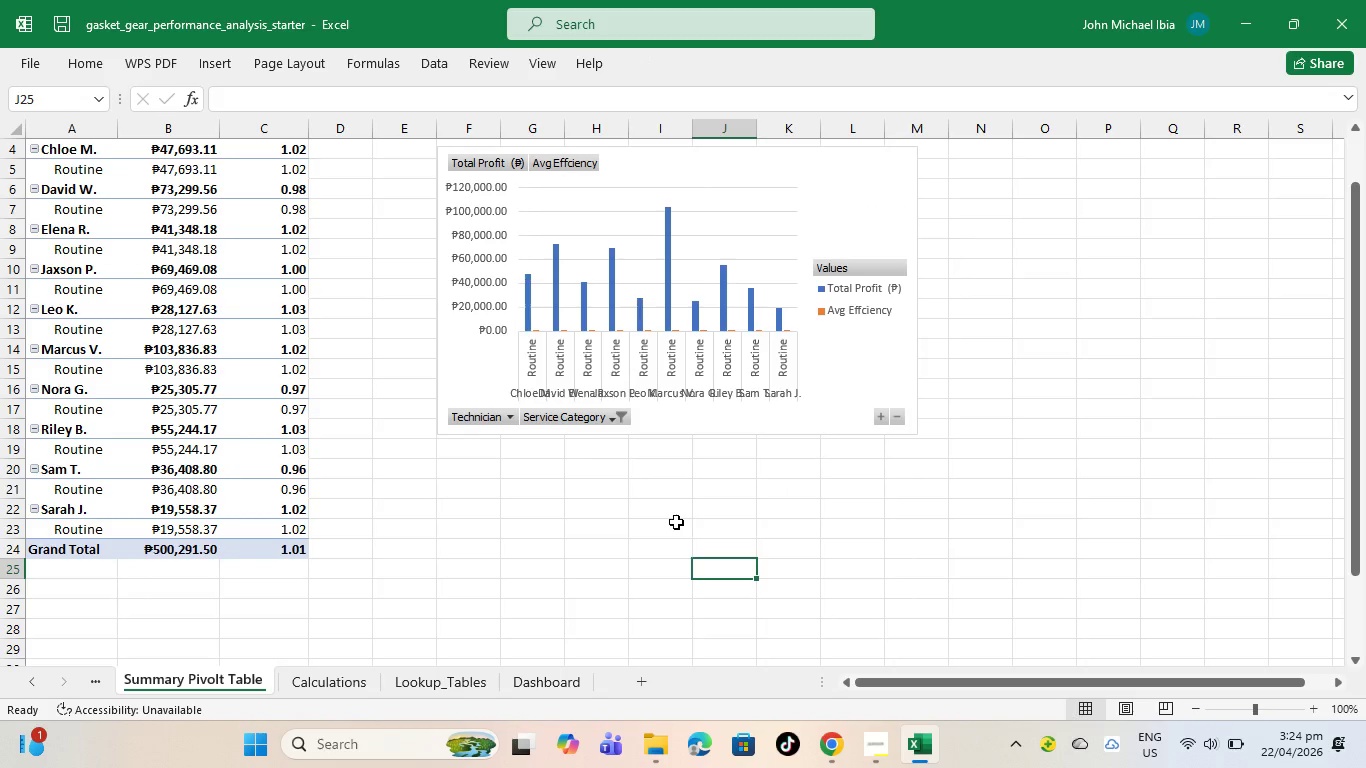 
left_click([640, 534])
 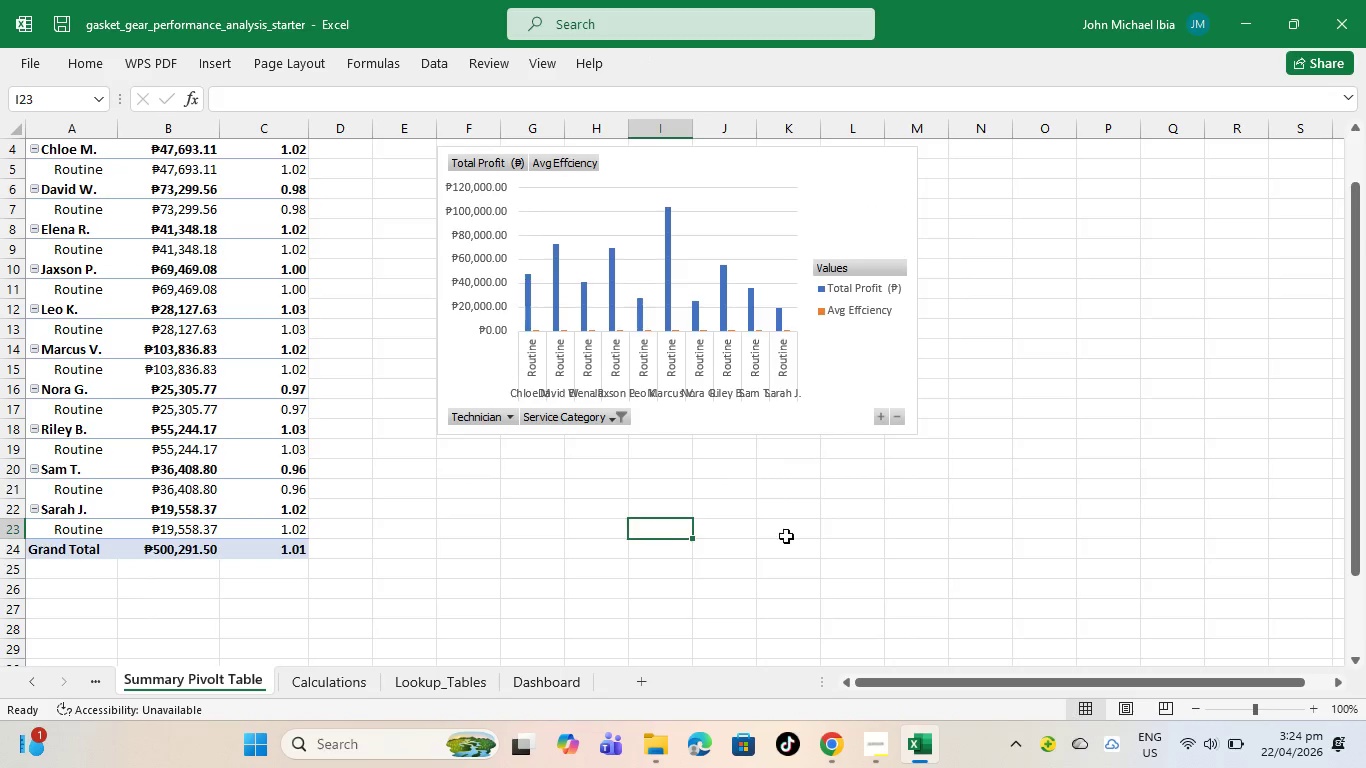 
scroll: coordinate [807, 531], scroll_direction: up, amount: 6.0
 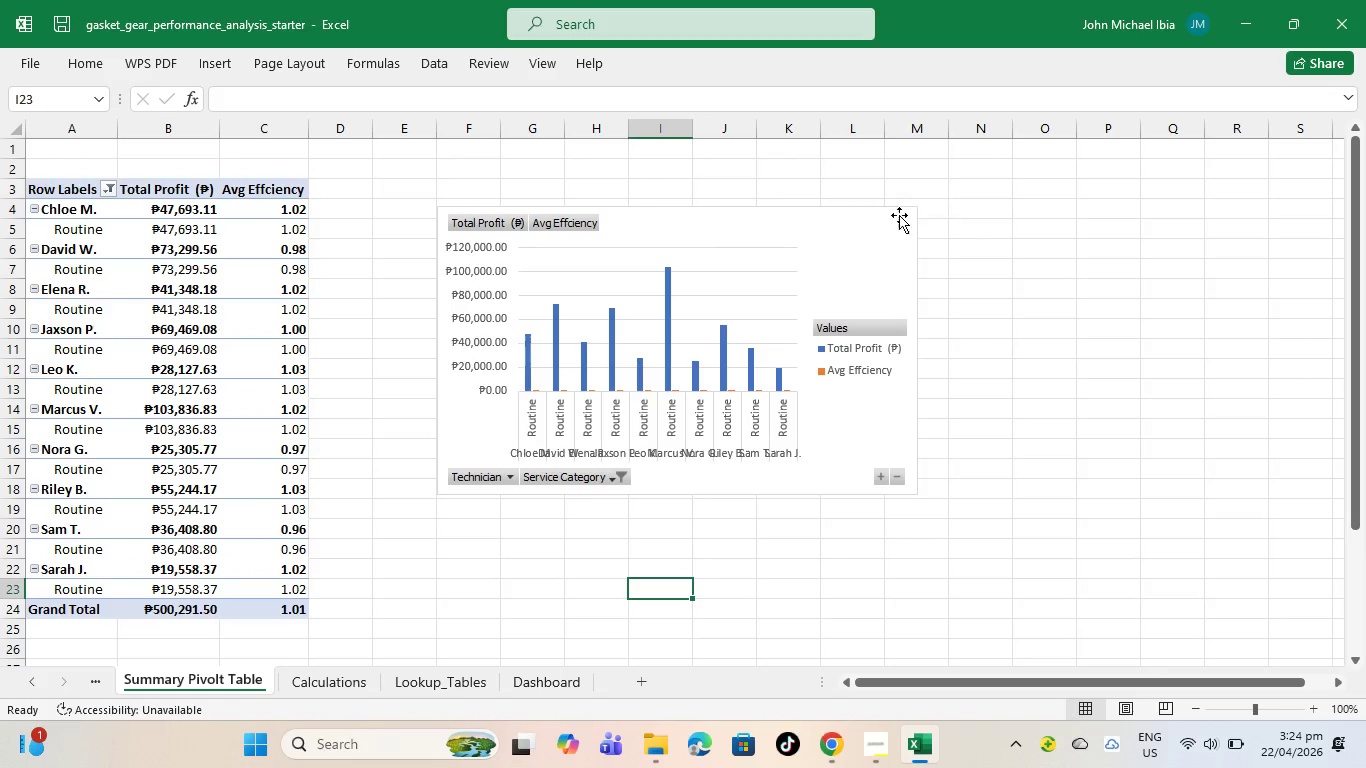 
left_click([903, 260])
 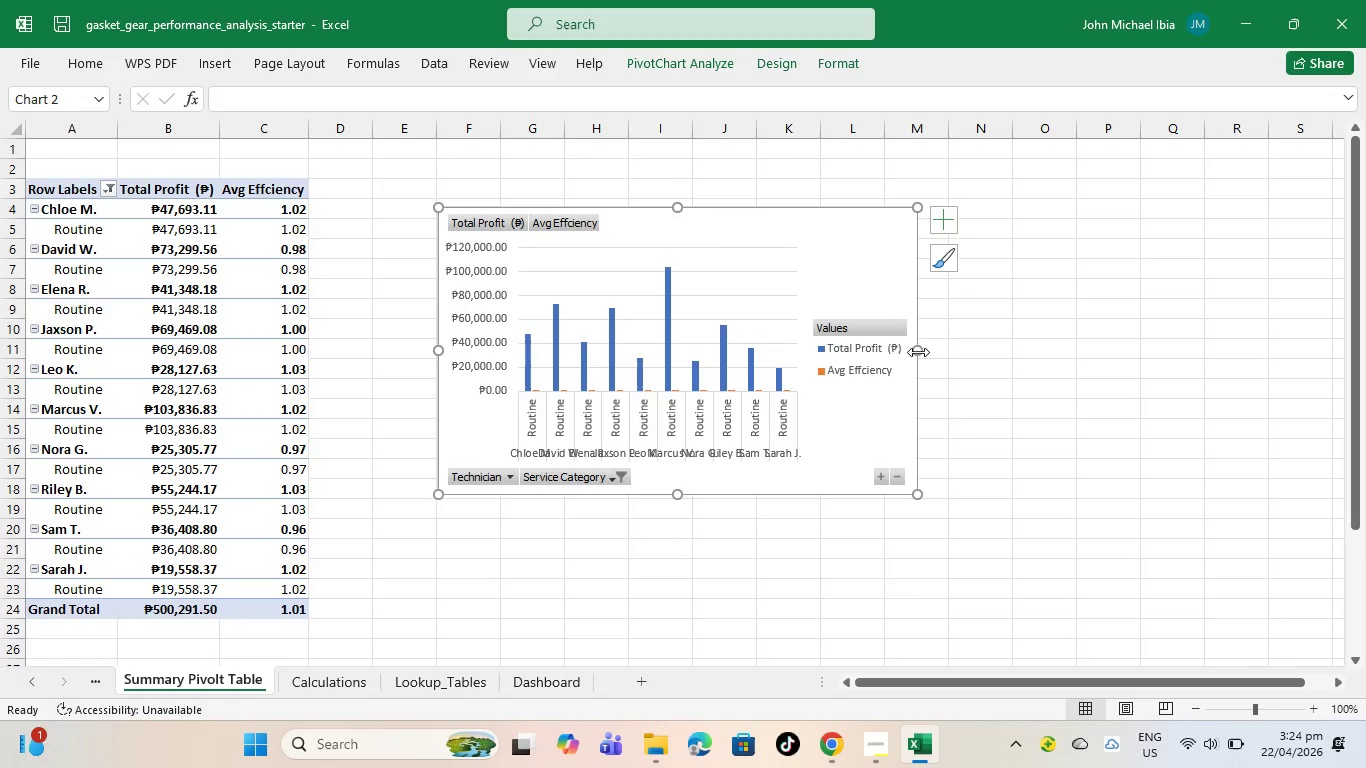 
left_click_drag(start_coordinate=[918, 352], to_coordinate=[992, 342])
 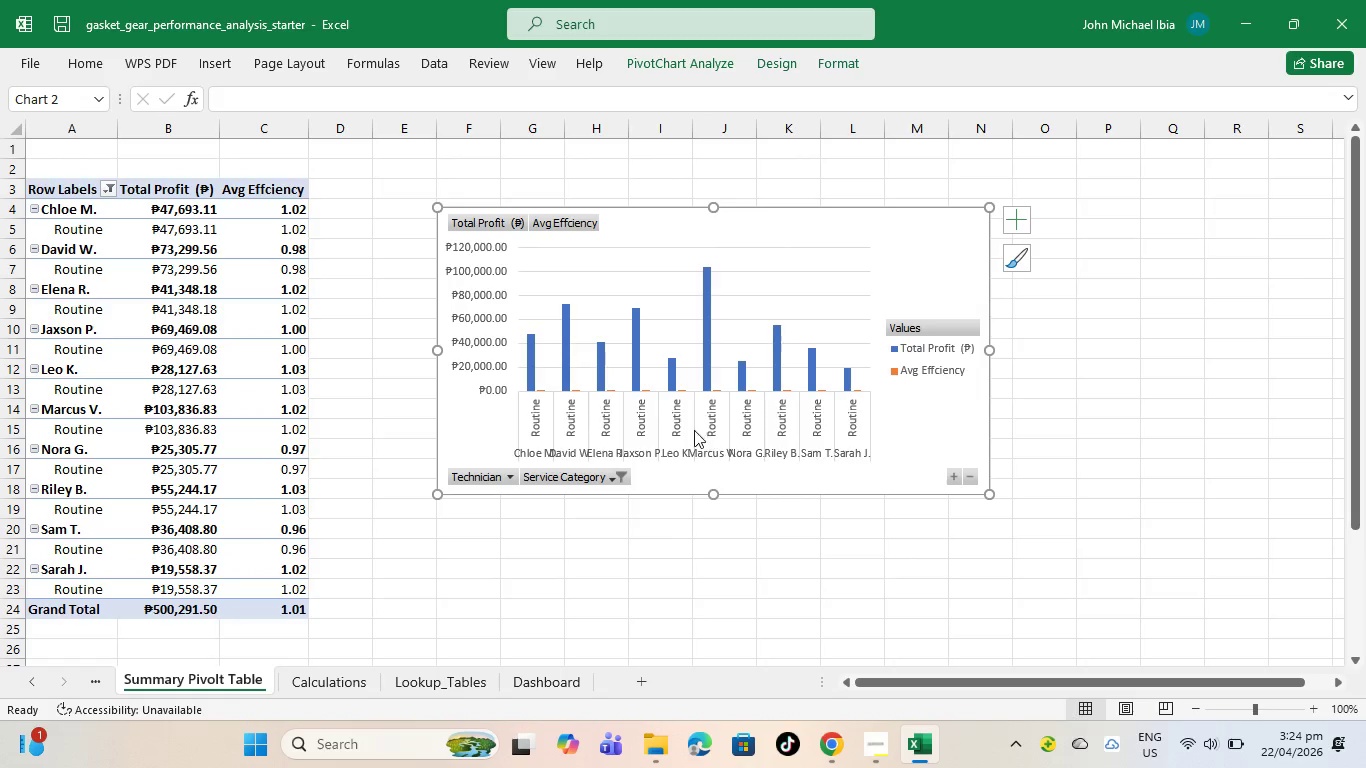 
left_click([668, 401])
 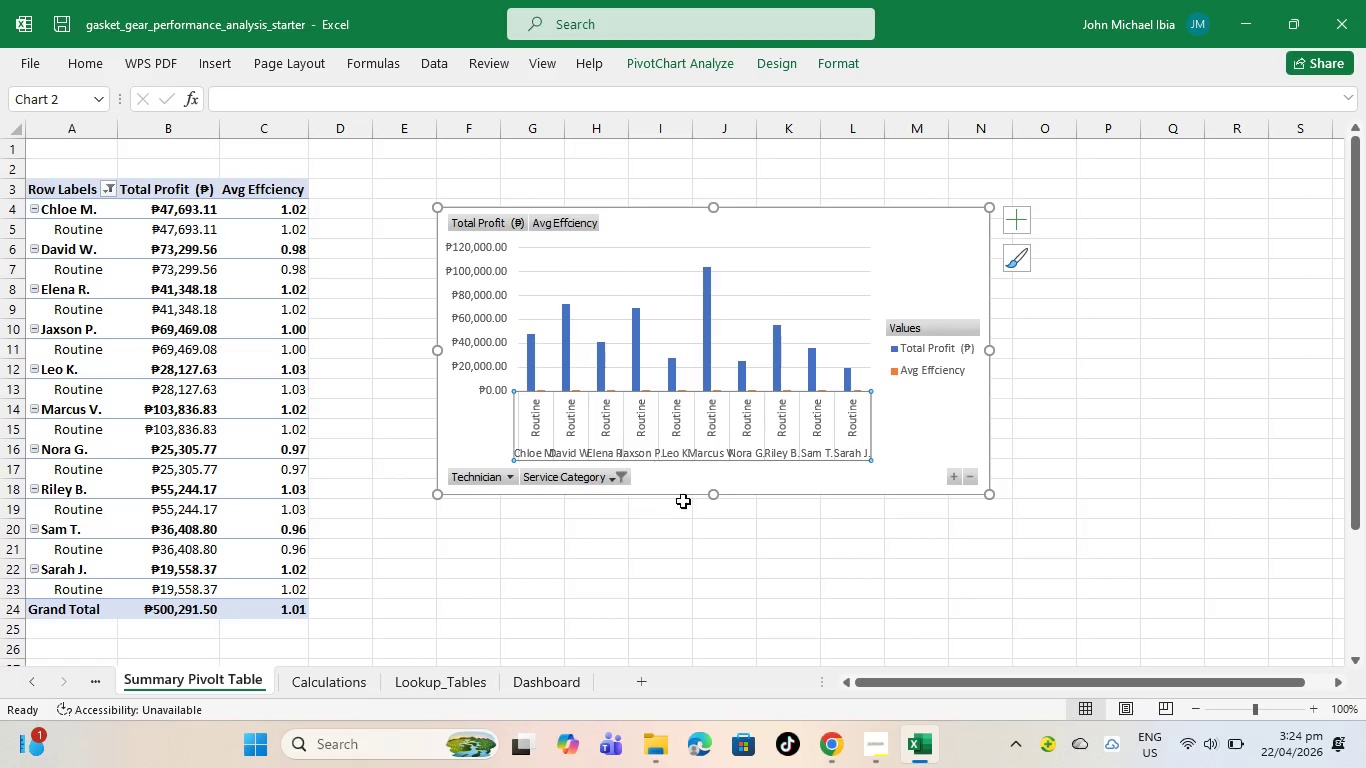 
left_click_drag(start_coordinate=[715, 496], to_coordinate=[714, 616])
 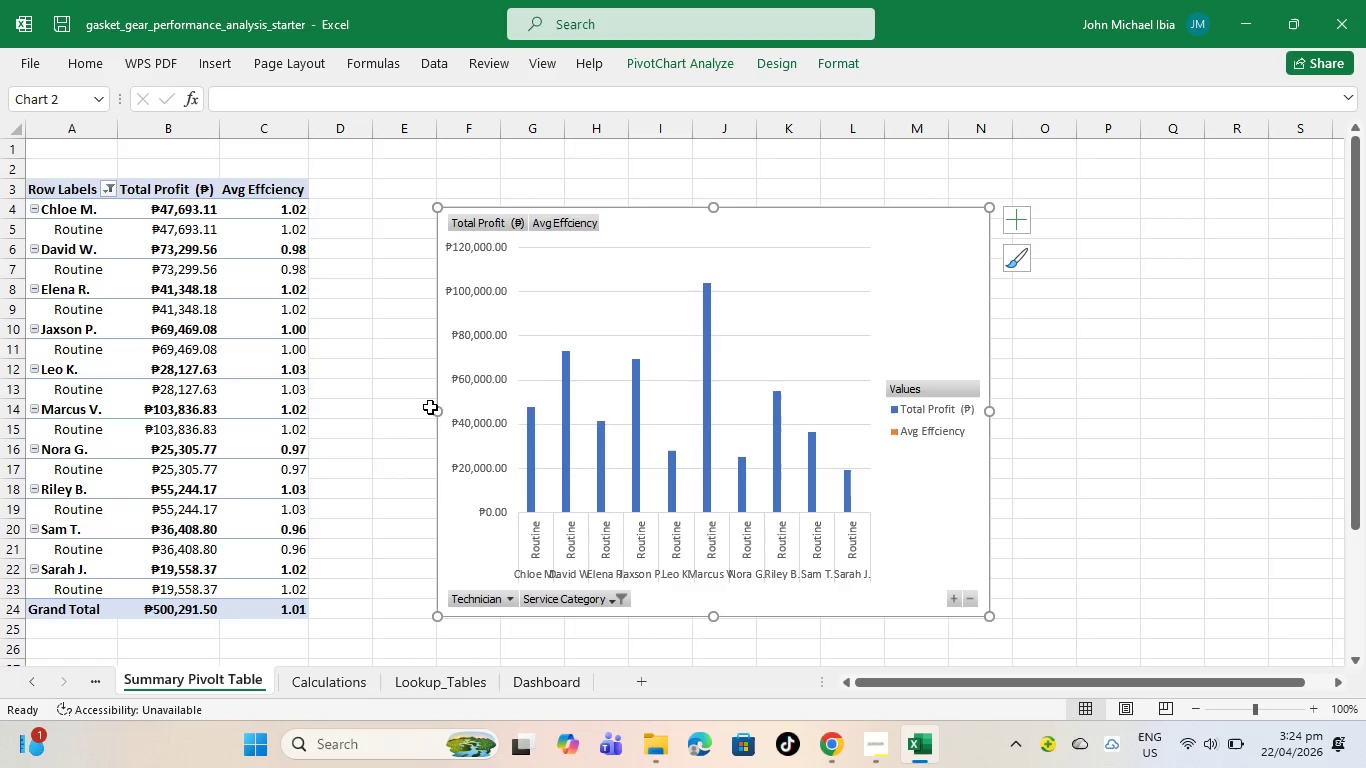 
left_click_drag(start_coordinate=[435, 414], to_coordinate=[403, 415])
 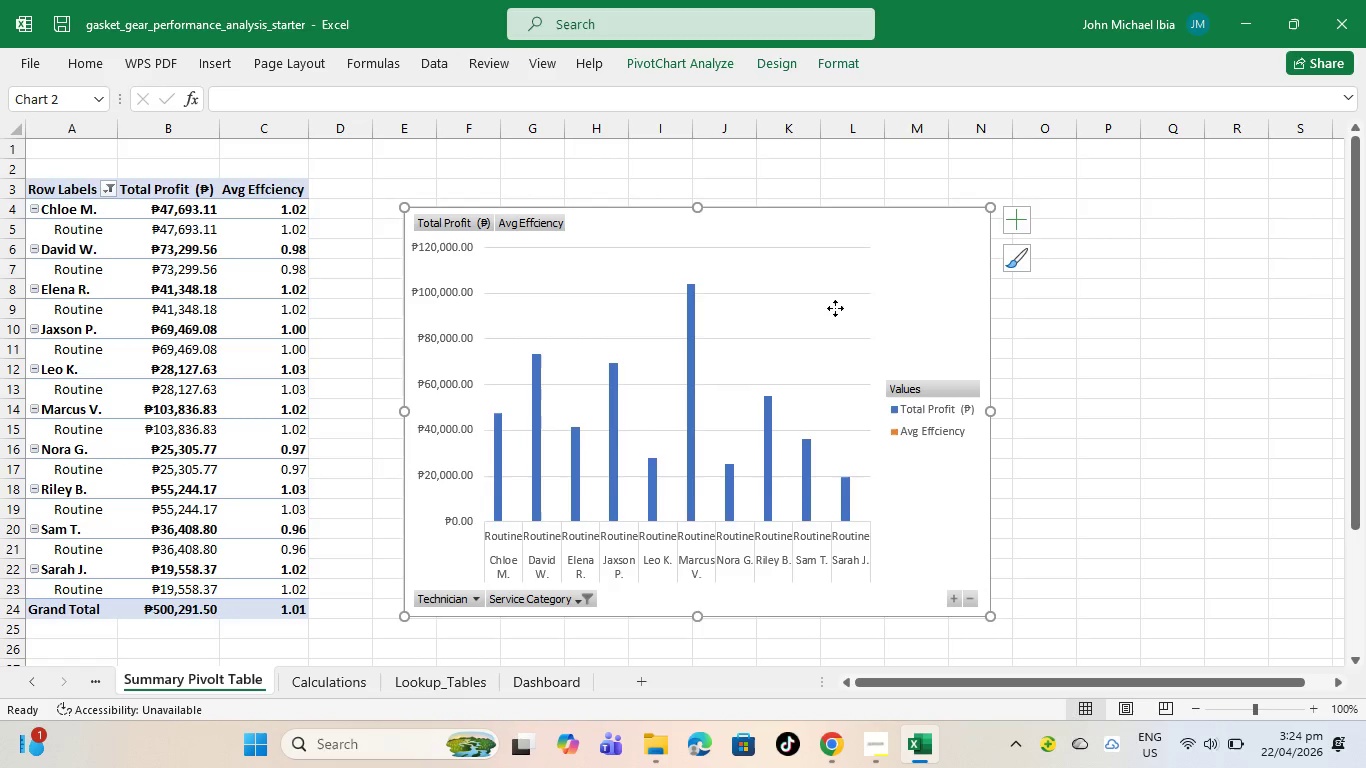 
left_click_drag(start_coordinate=[835, 308], to_coordinate=[894, 289])
 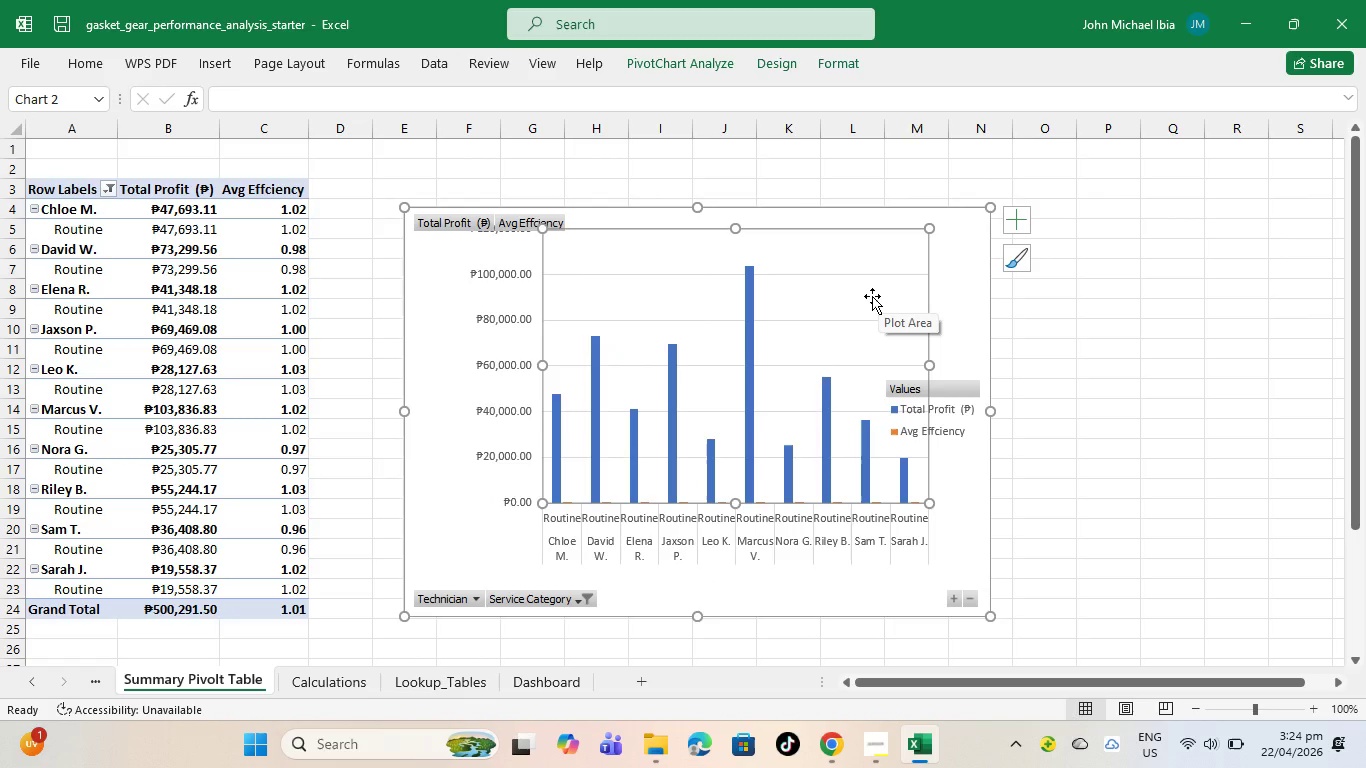 
key(Control+Z)
 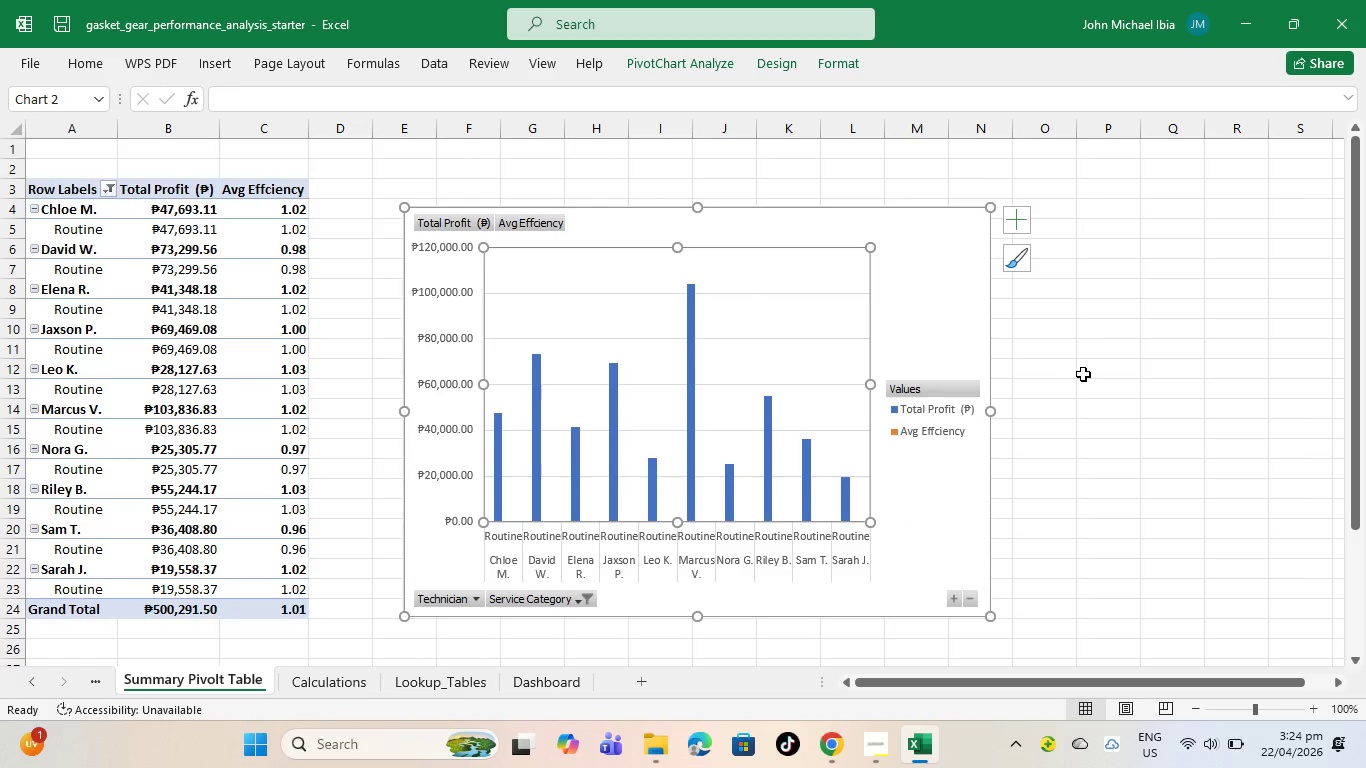 
left_click([1087, 377])
 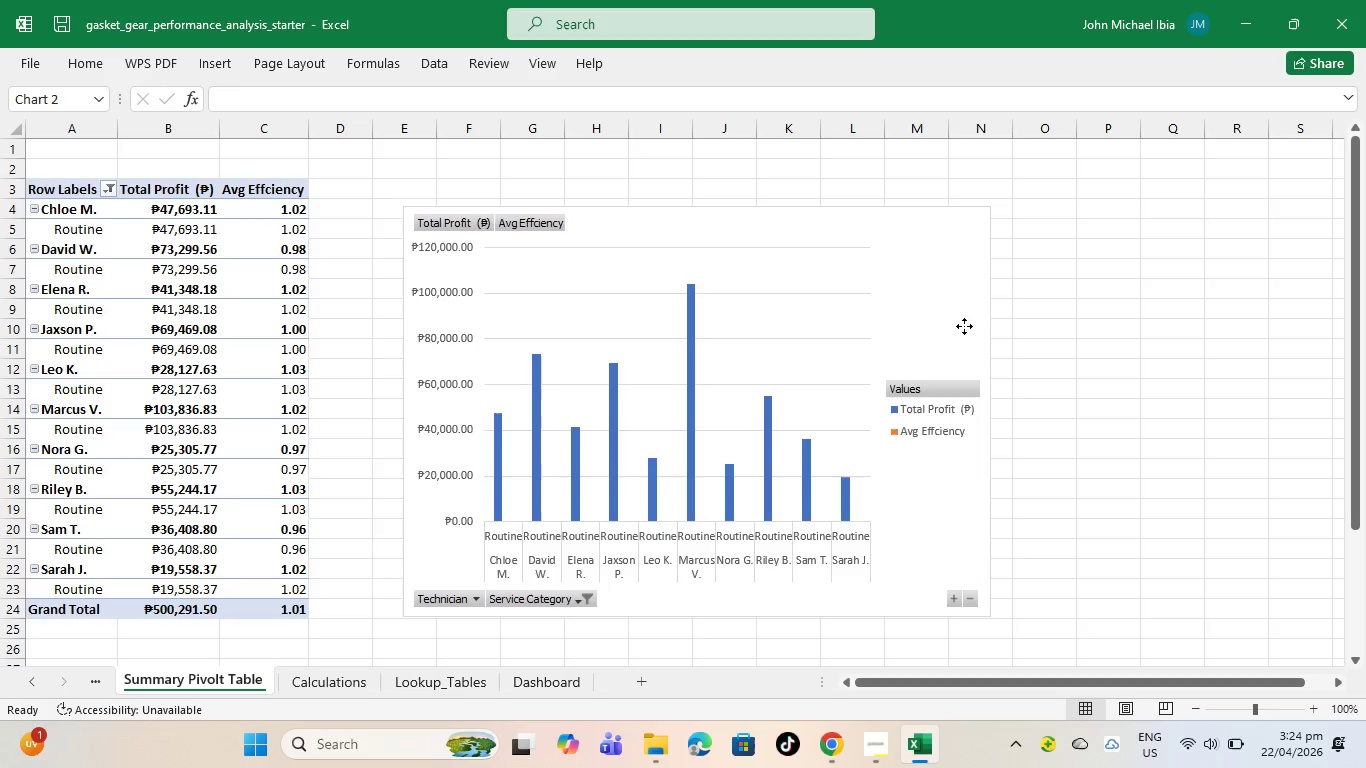 
left_click([964, 326])
 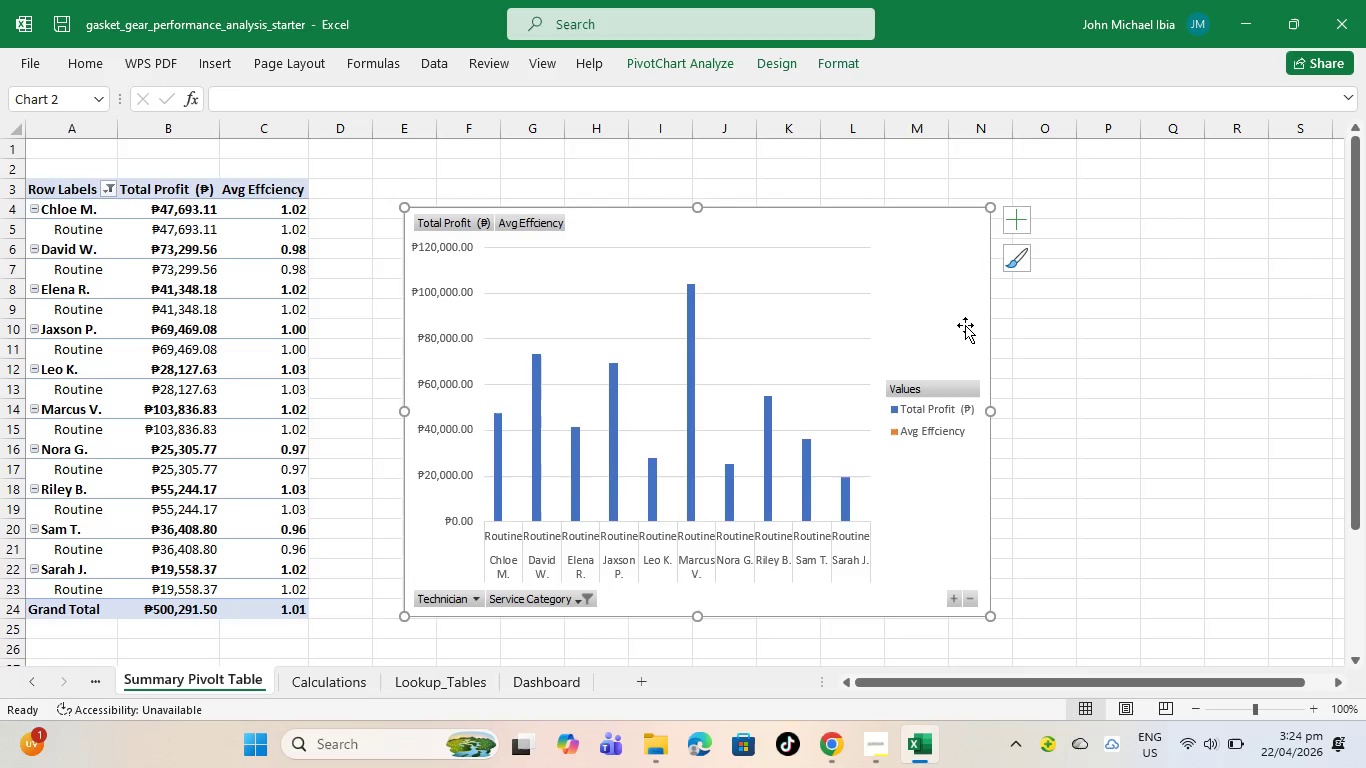 
left_click_drag(start_coordinate=[965, 325], to_coordinate=[1043, 320])
 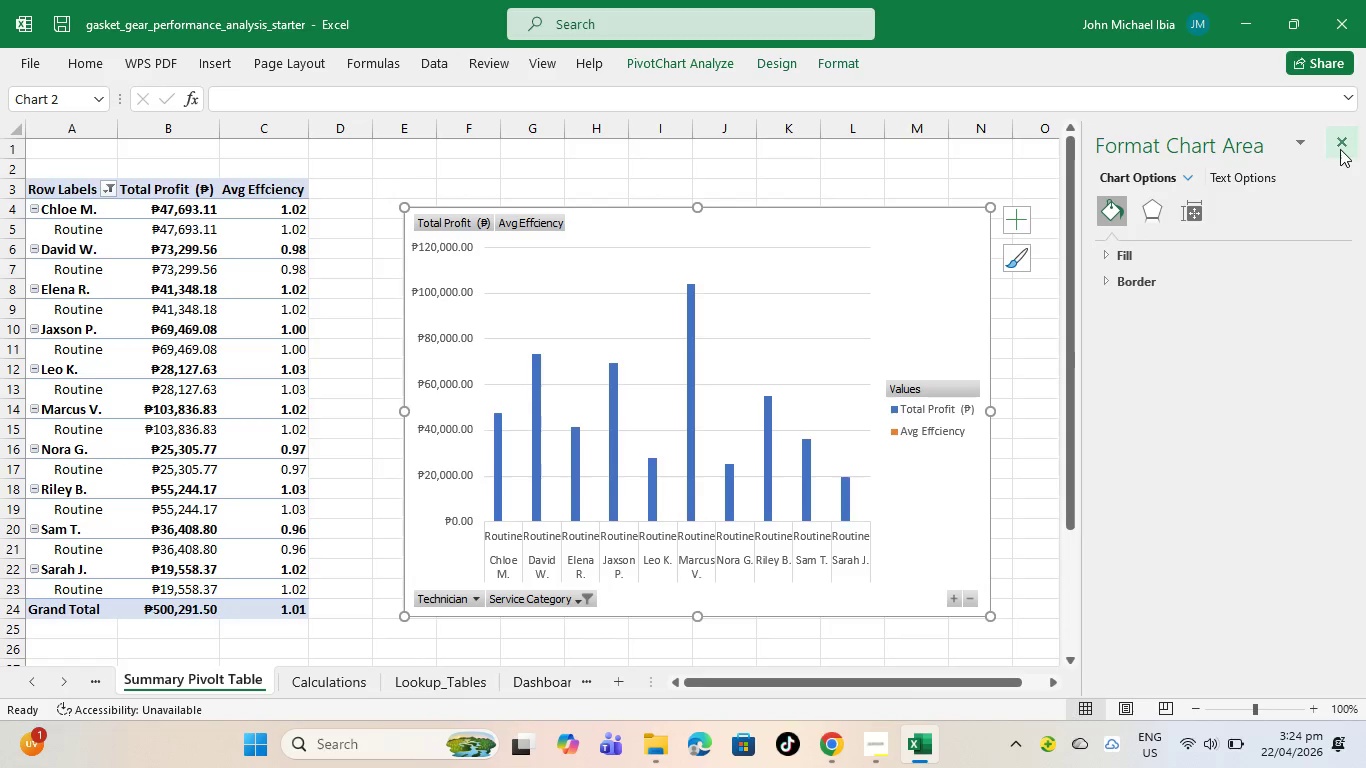 
left_click_drag(start_coordinate=[1340, 149], to_coordinate=[1333, 149])
 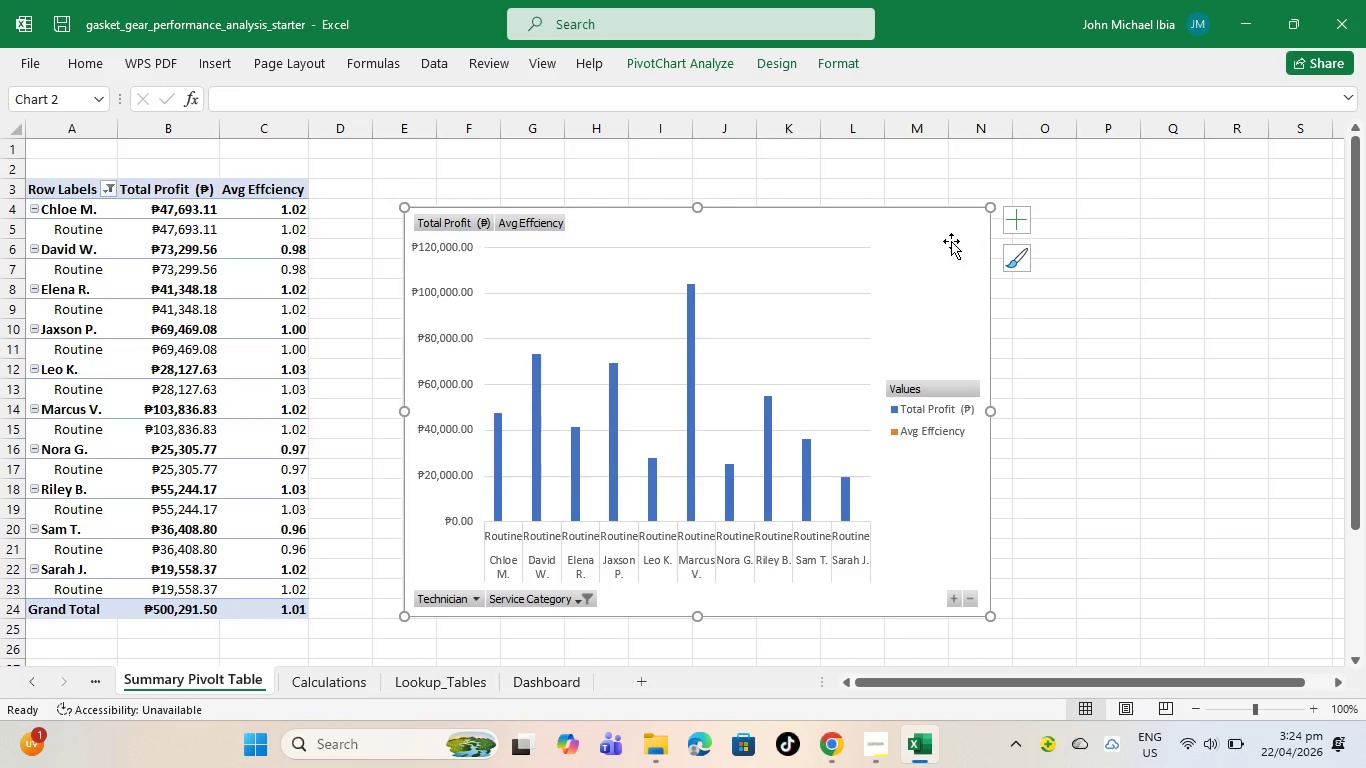 
left_click_drag(start_coordinate=[951, 241], to_coordinate=[1014, 218])
 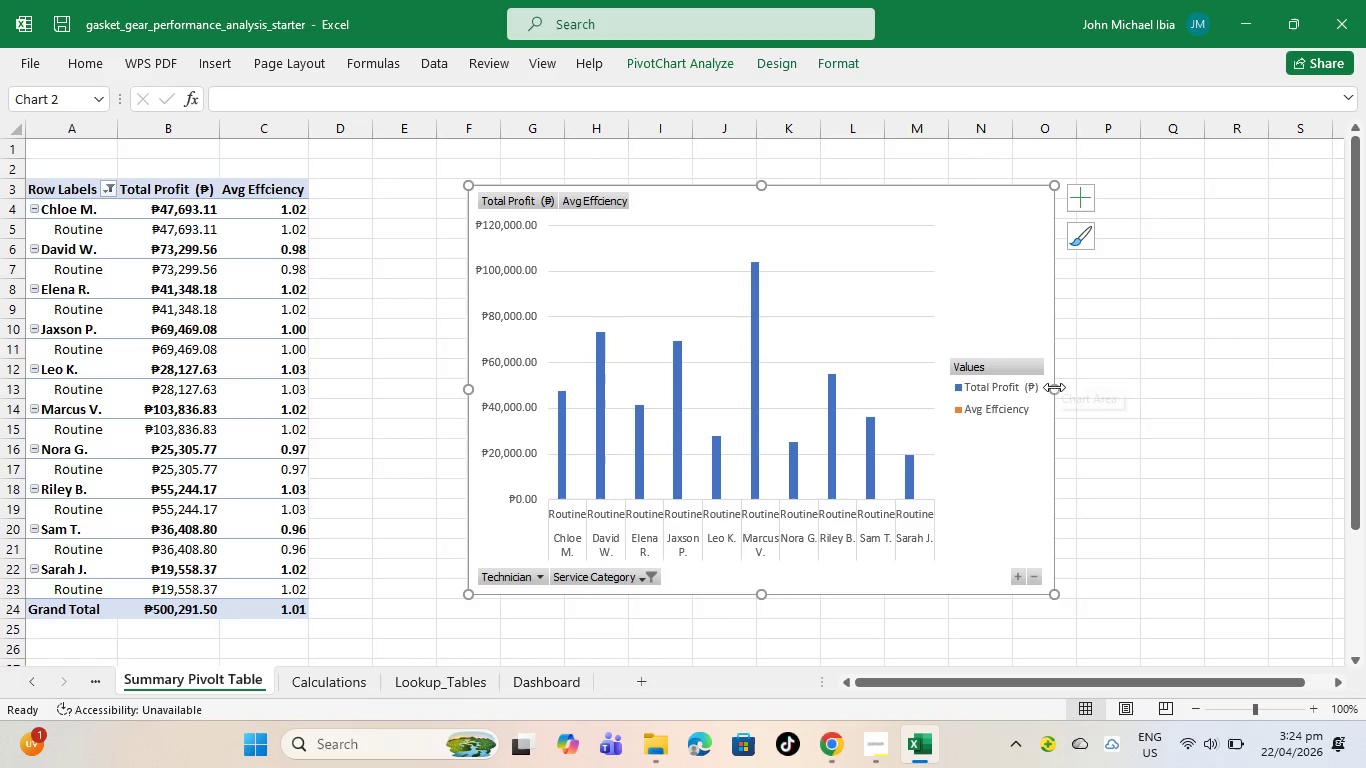 
left_click_drag(start_coordinate=[1054, 388], to_coordinate=[1100, 373])
 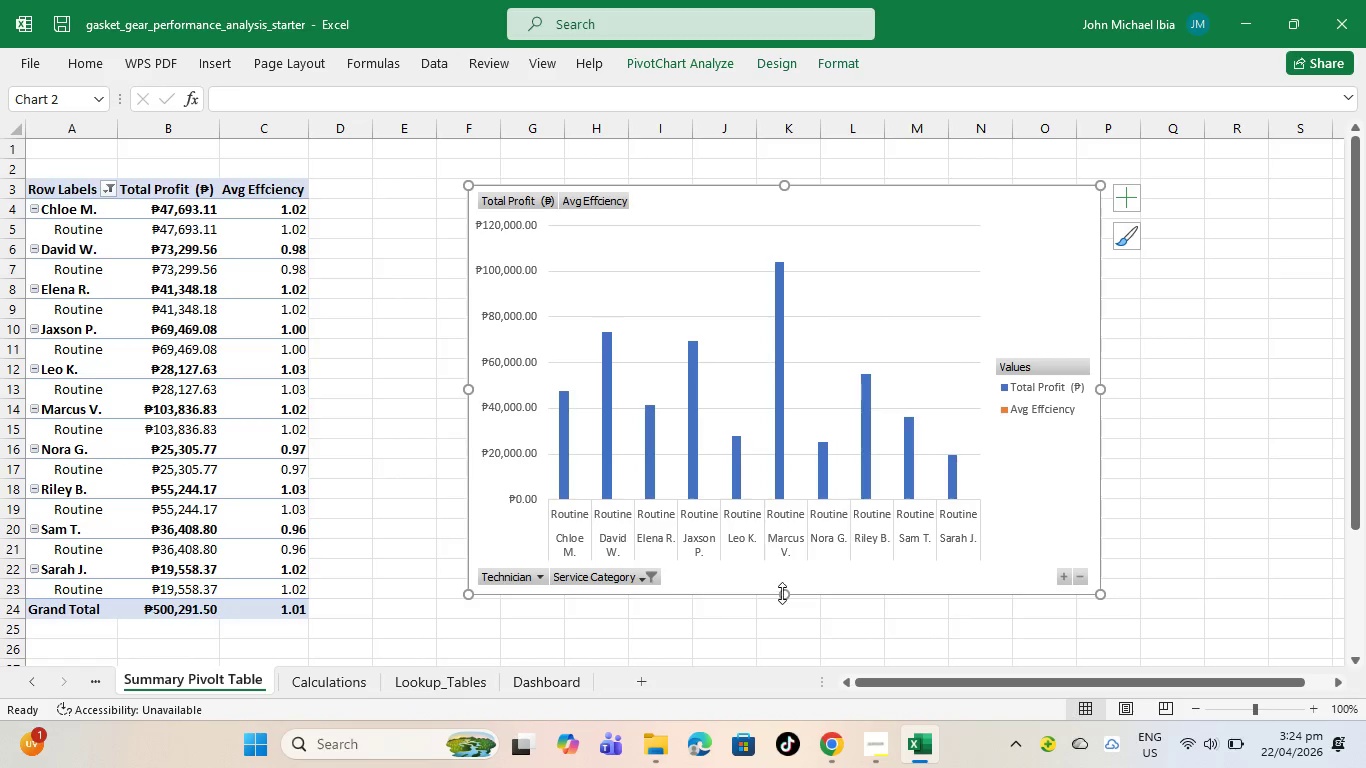 
left_click_drag(start_coordinate=[787, 592], to_coordinate=[786, 646])
 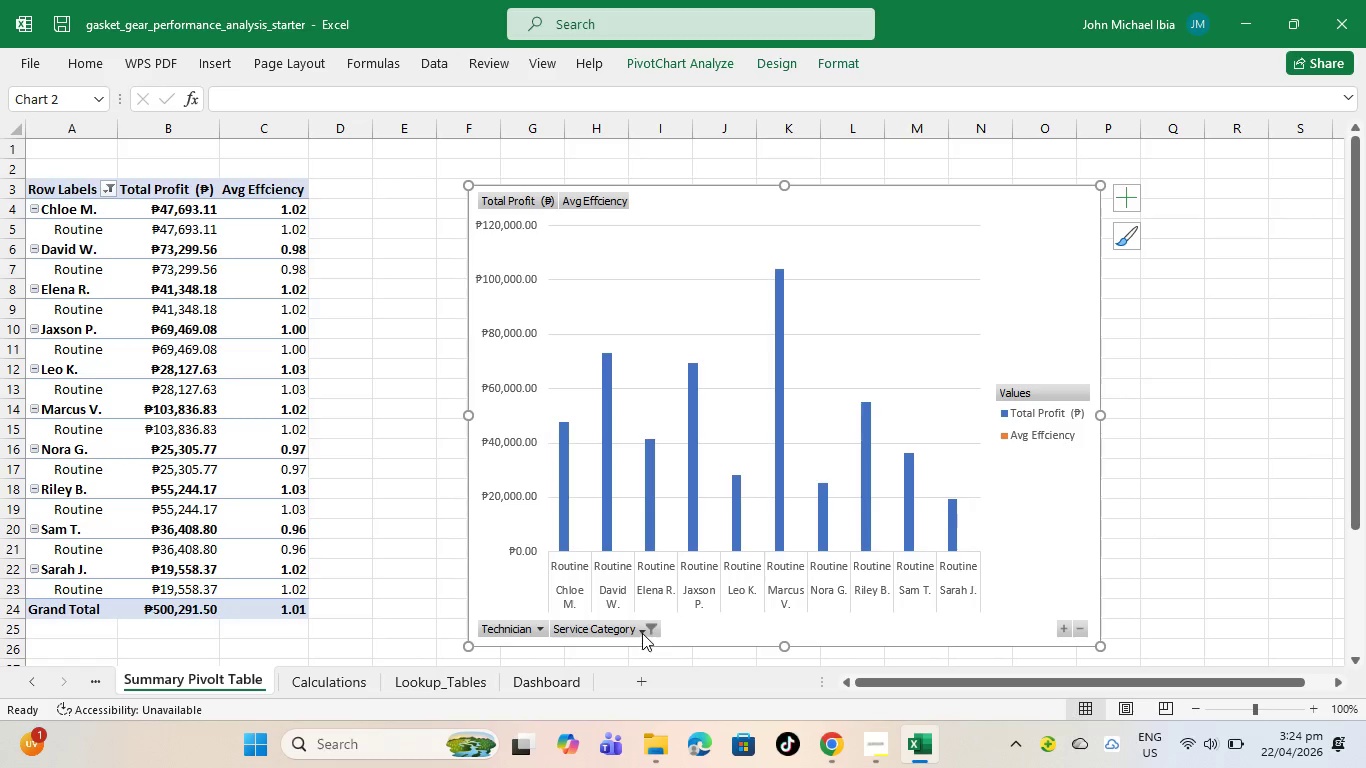 
left_click([642, 633])
 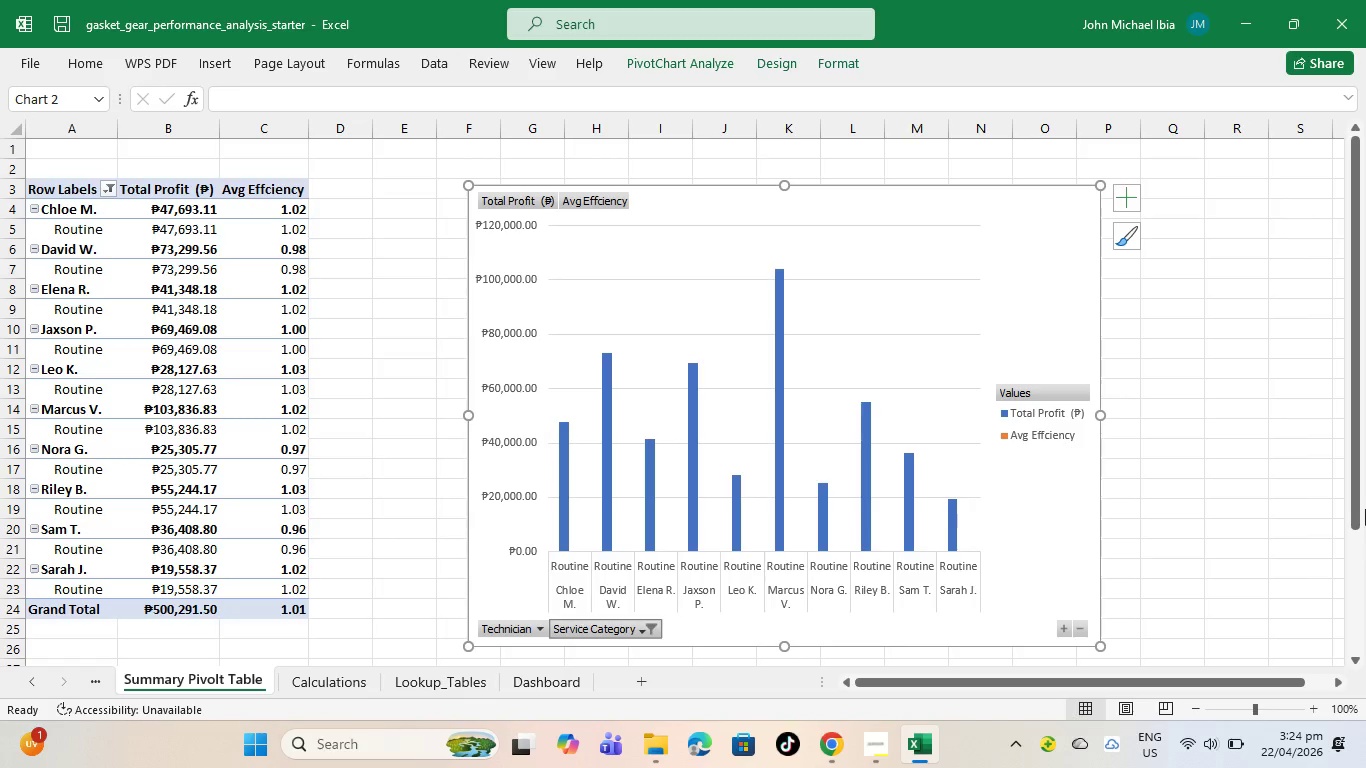 
left_click([1206, 544])
 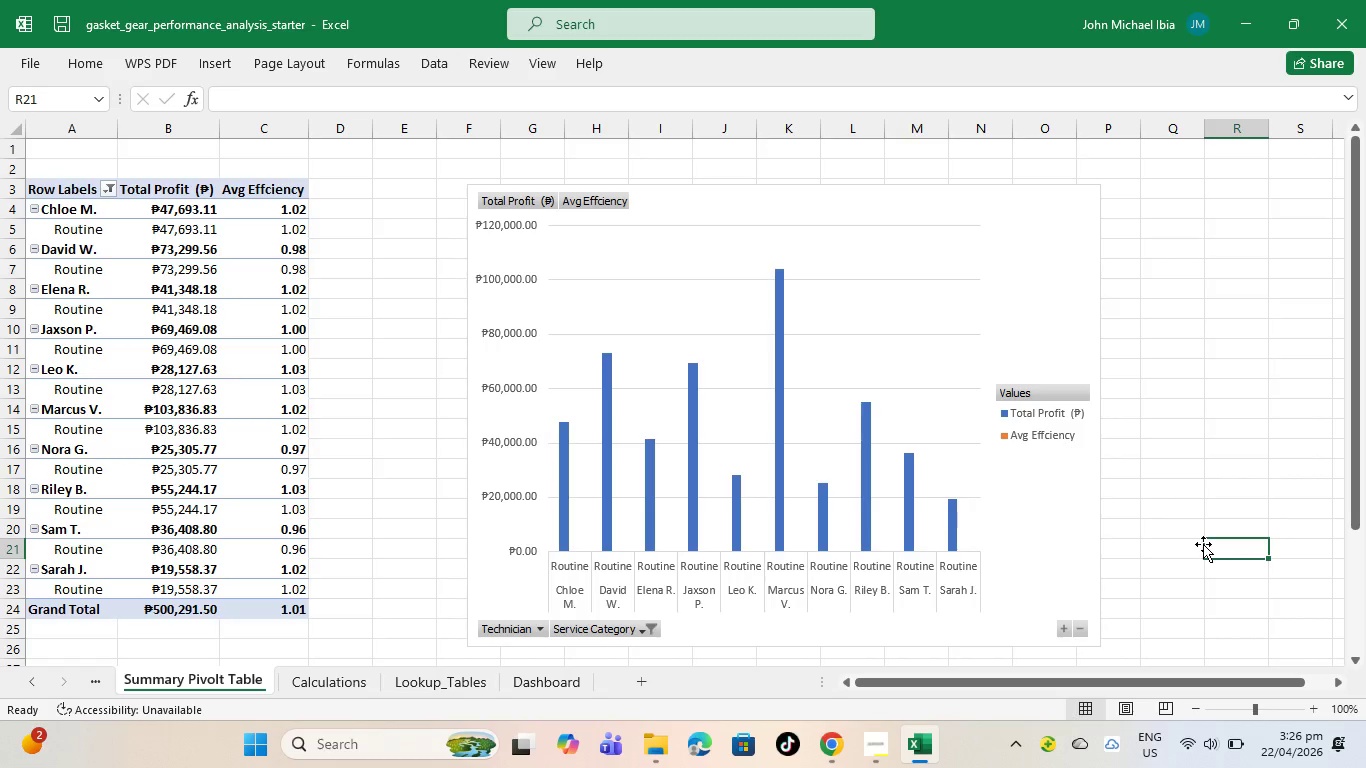 
wait(90.59)
 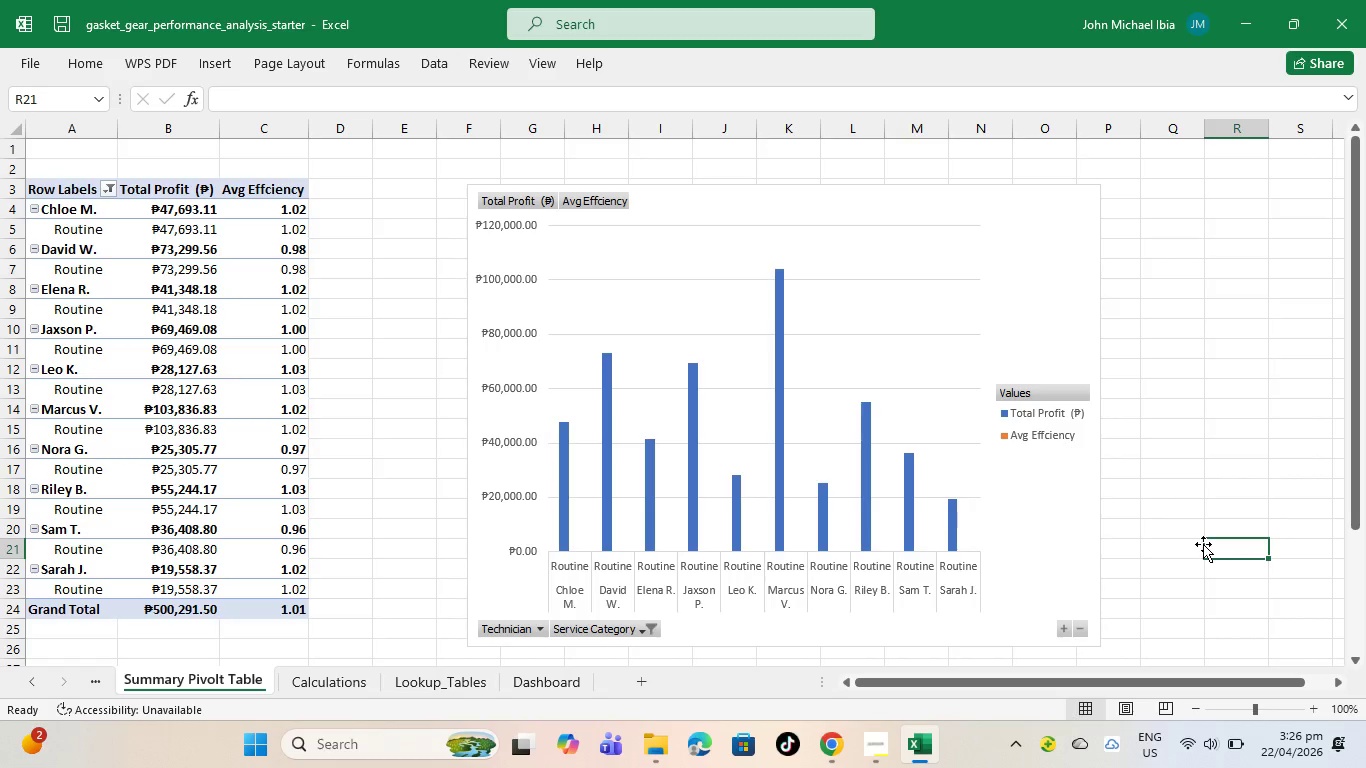 
scroll: coordinate [953, 327], scroll_direction: up, amount: 2.0
 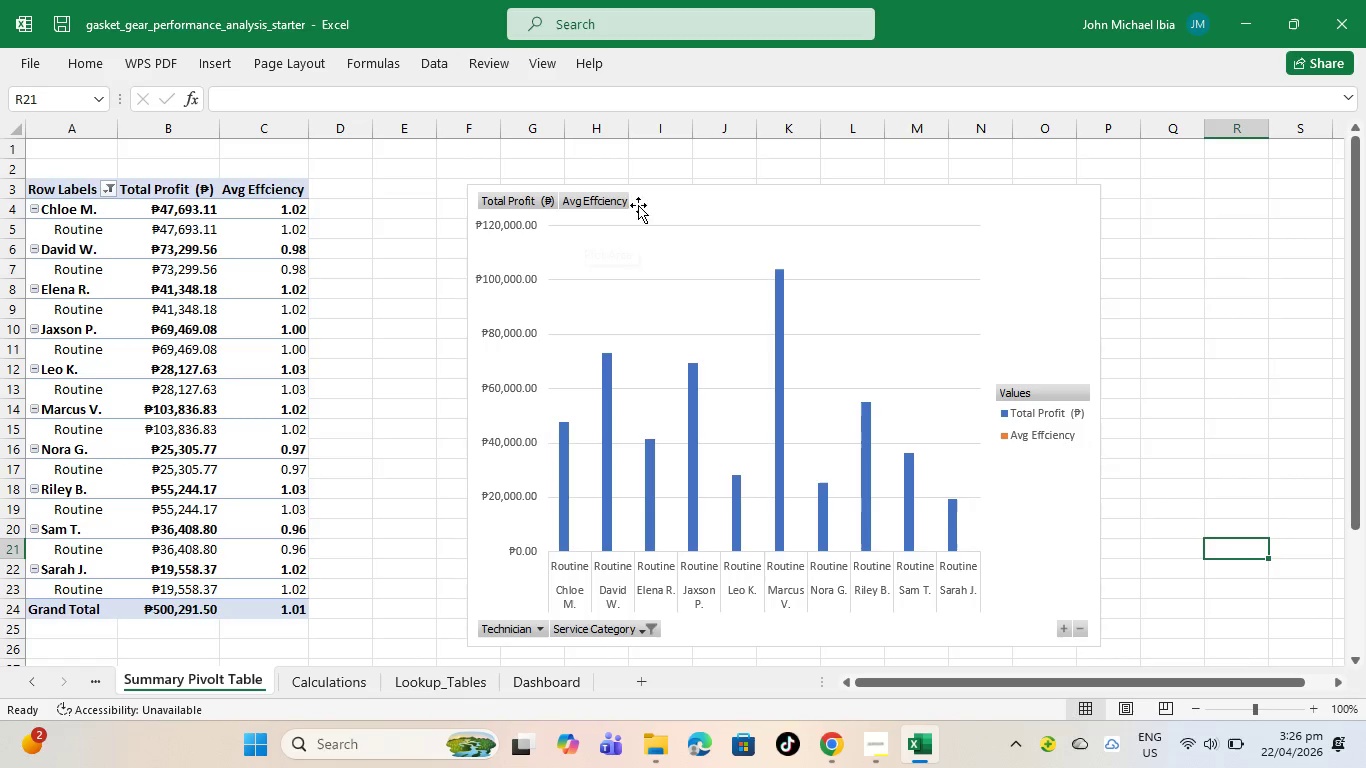 
left_click([610, 254])
 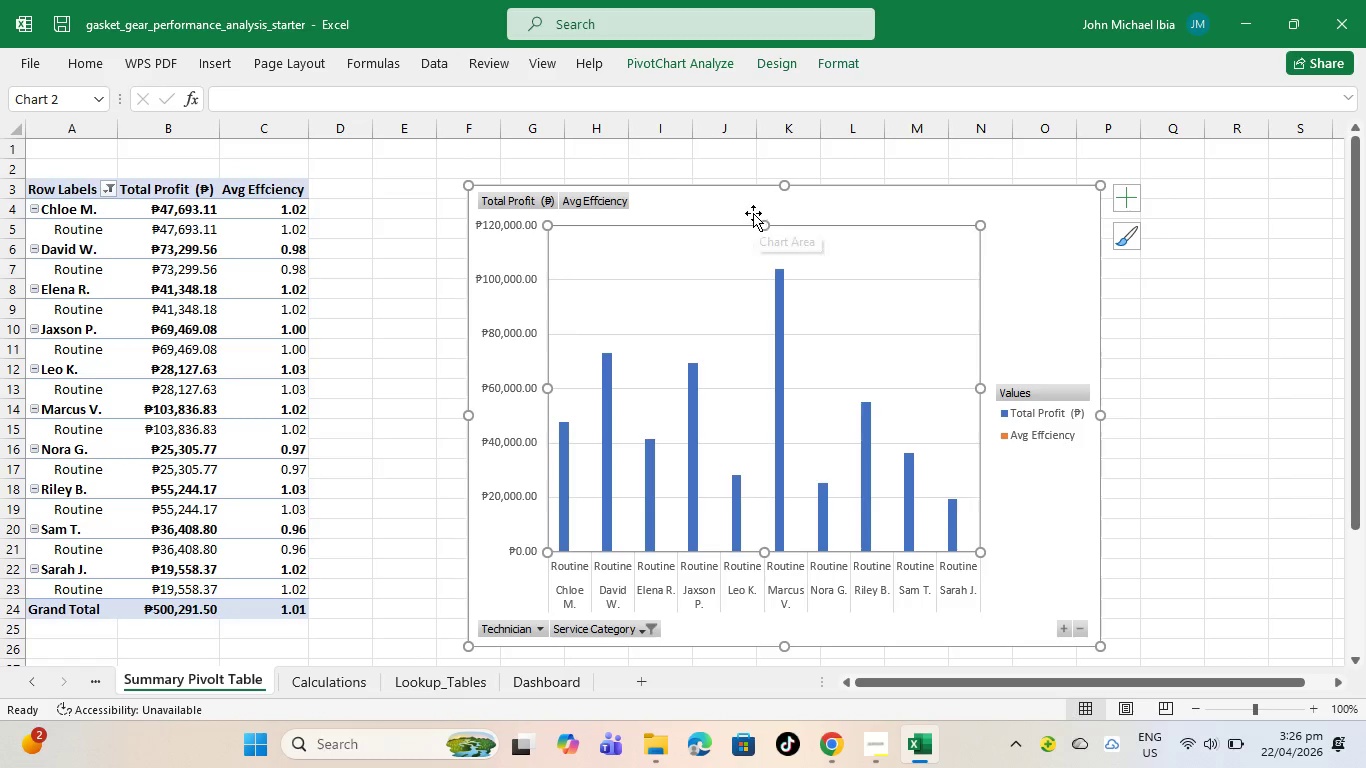 
left_click([754, 212])
 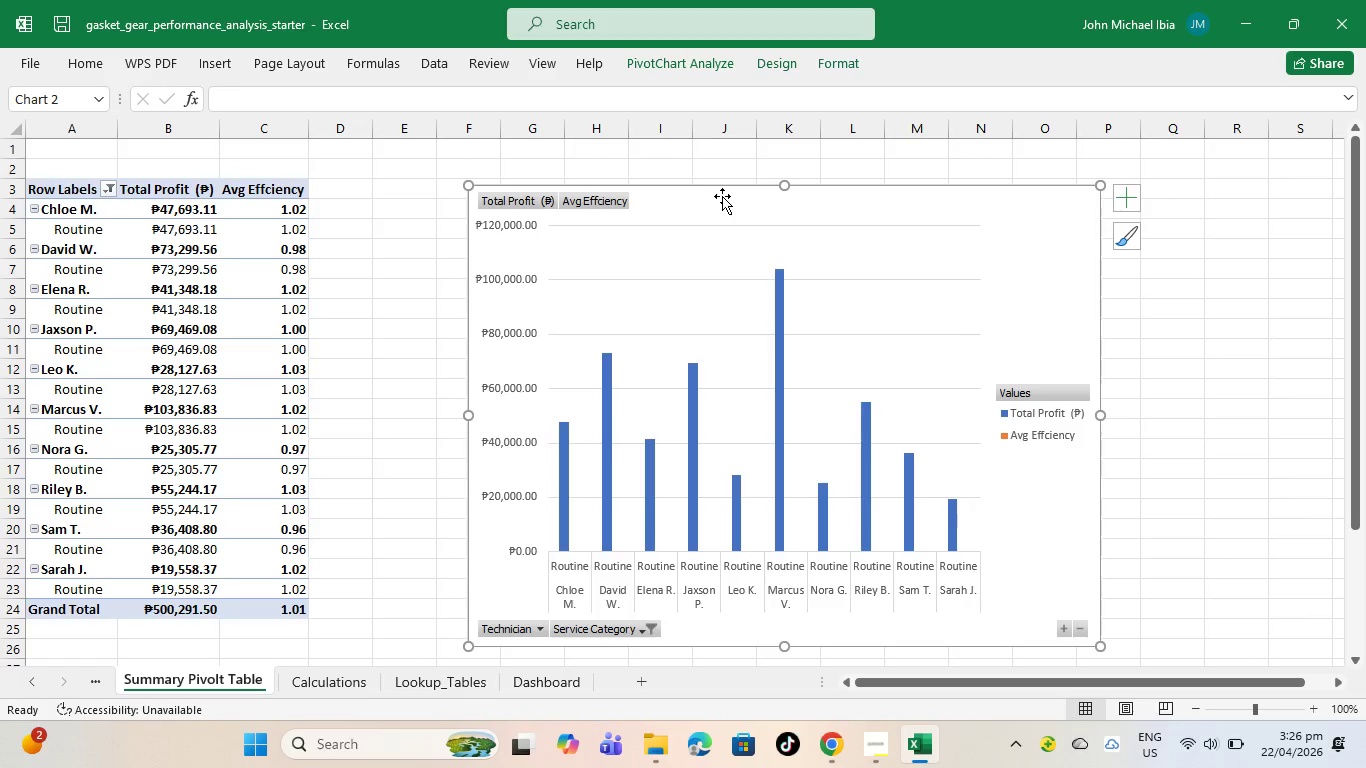 
left_click([725, 194])
 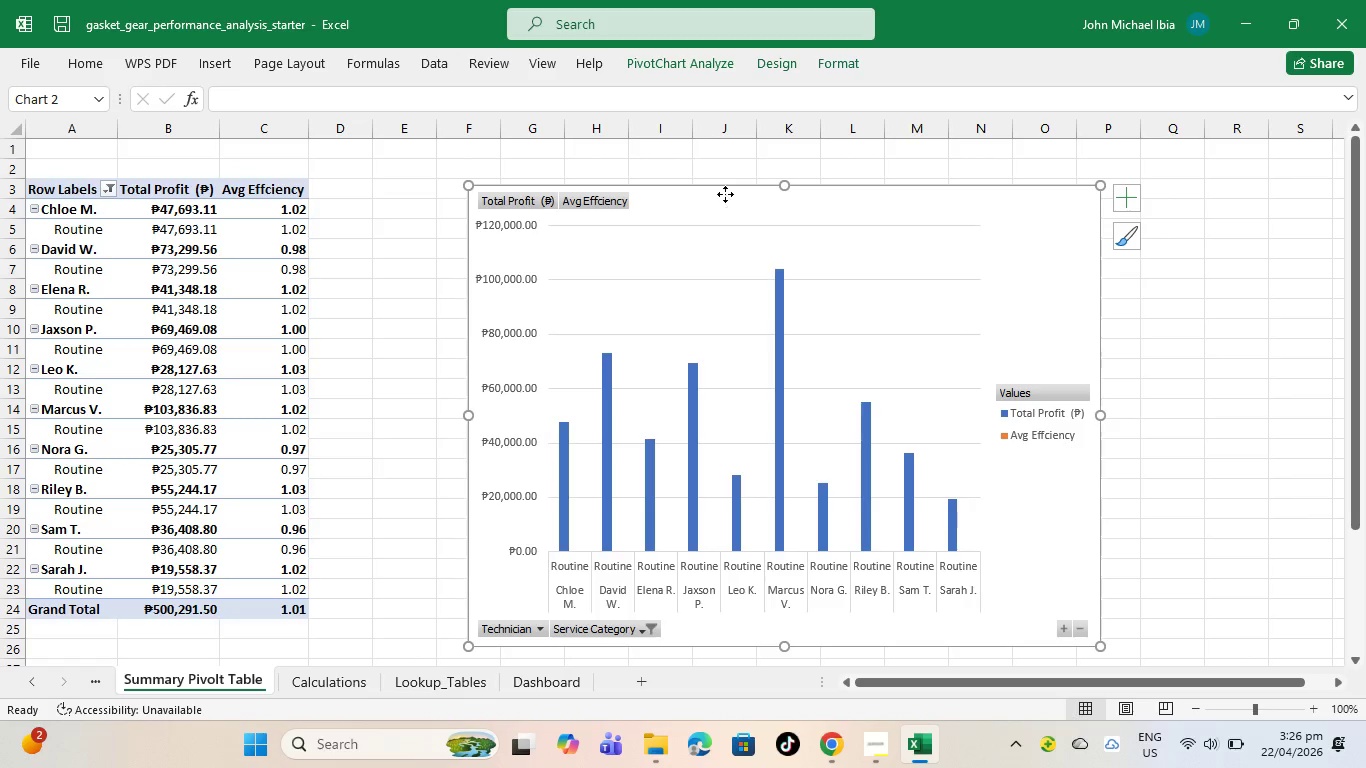 
right_click([725, 194])
 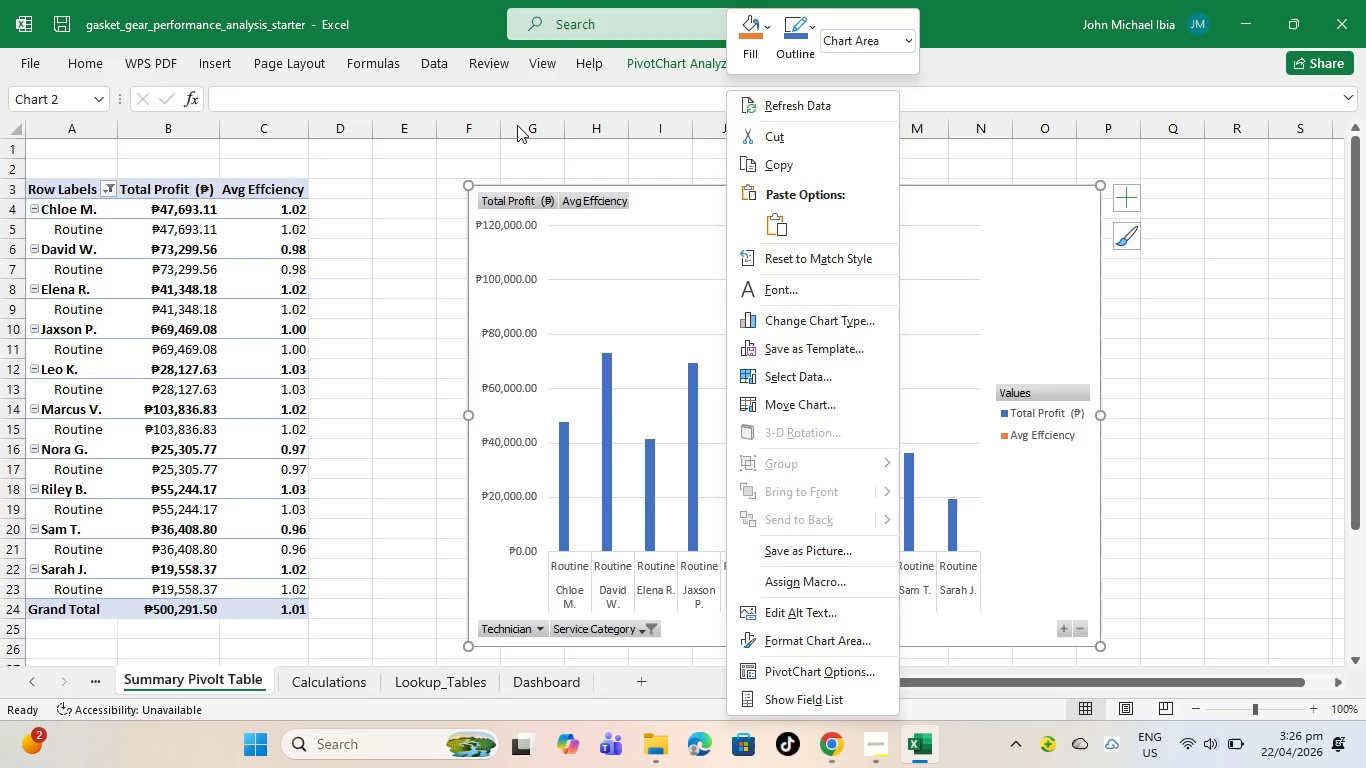 
wait(12.97)
 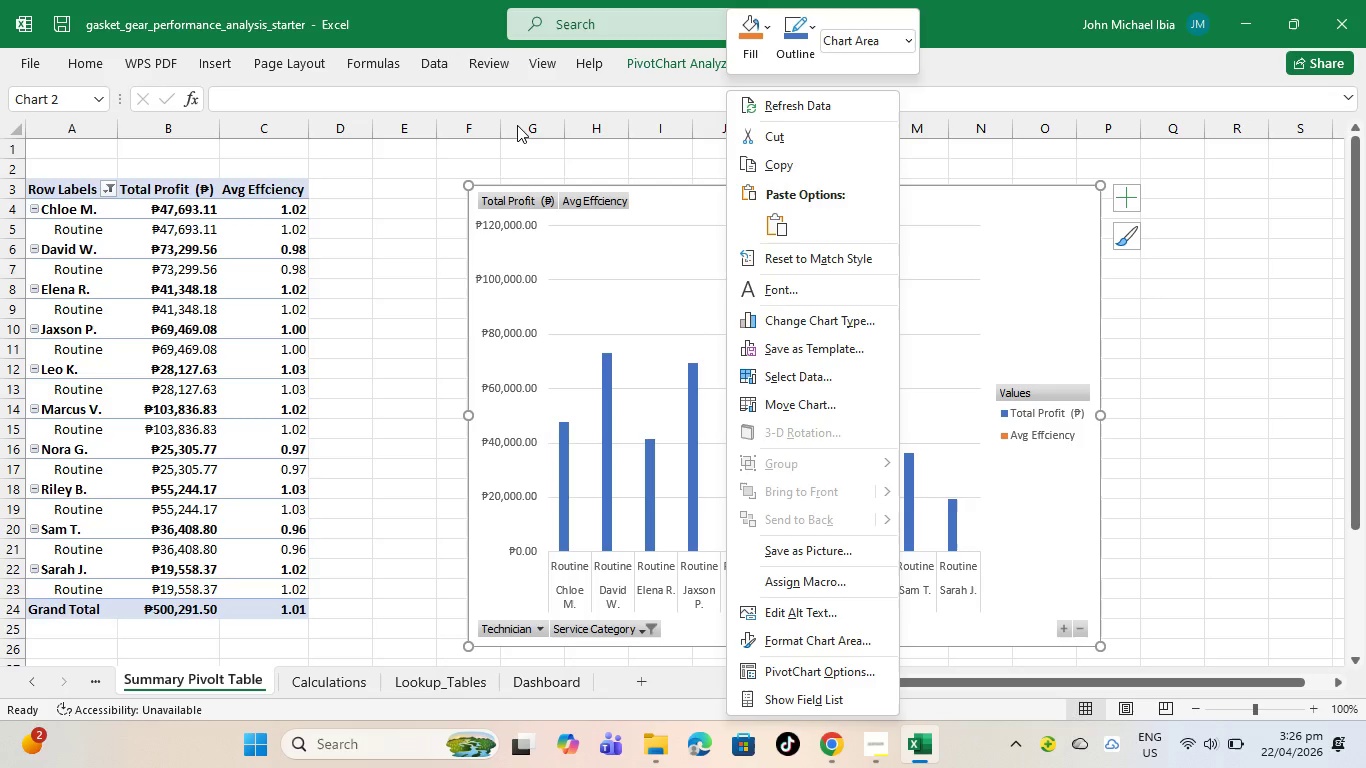 
left_click([561, 224])
 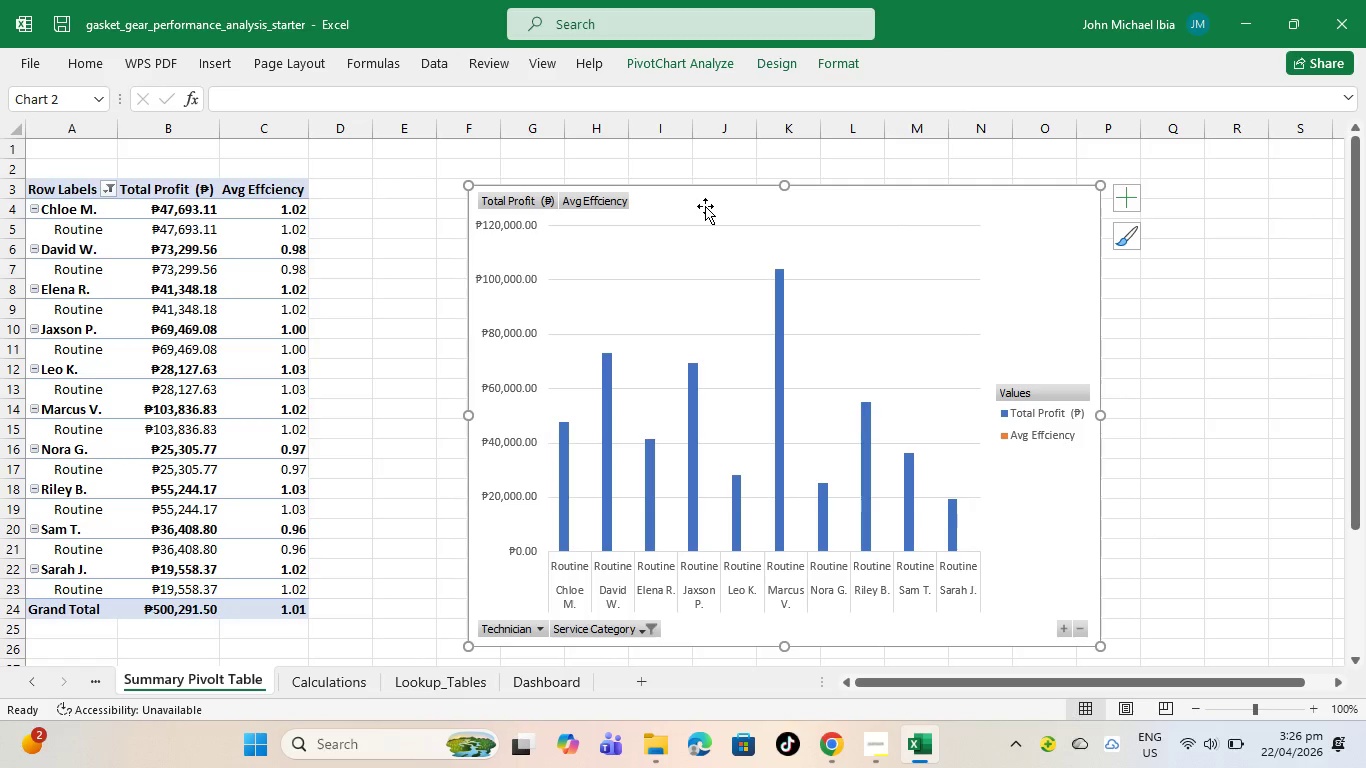 
left_click([705, 206])
 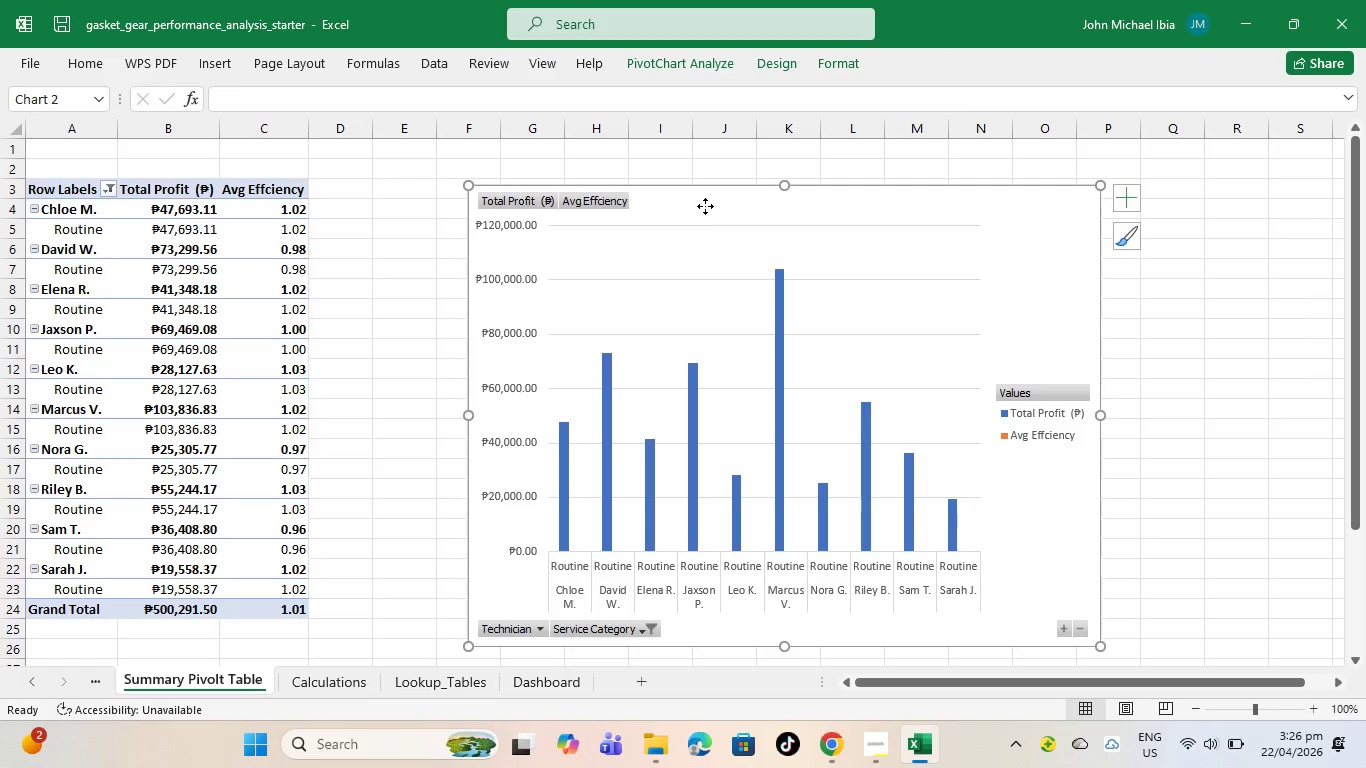 
right_click([705, 206])
 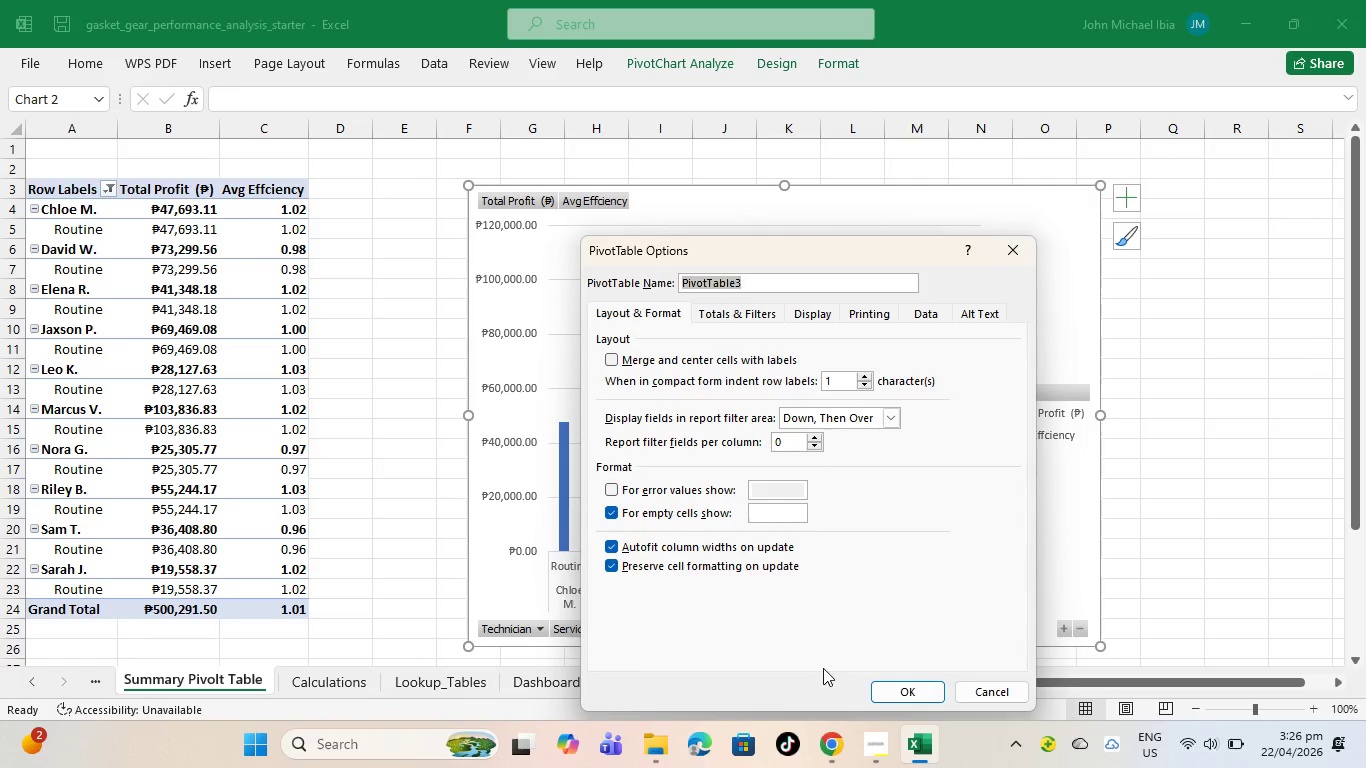 
wait(6.25)
 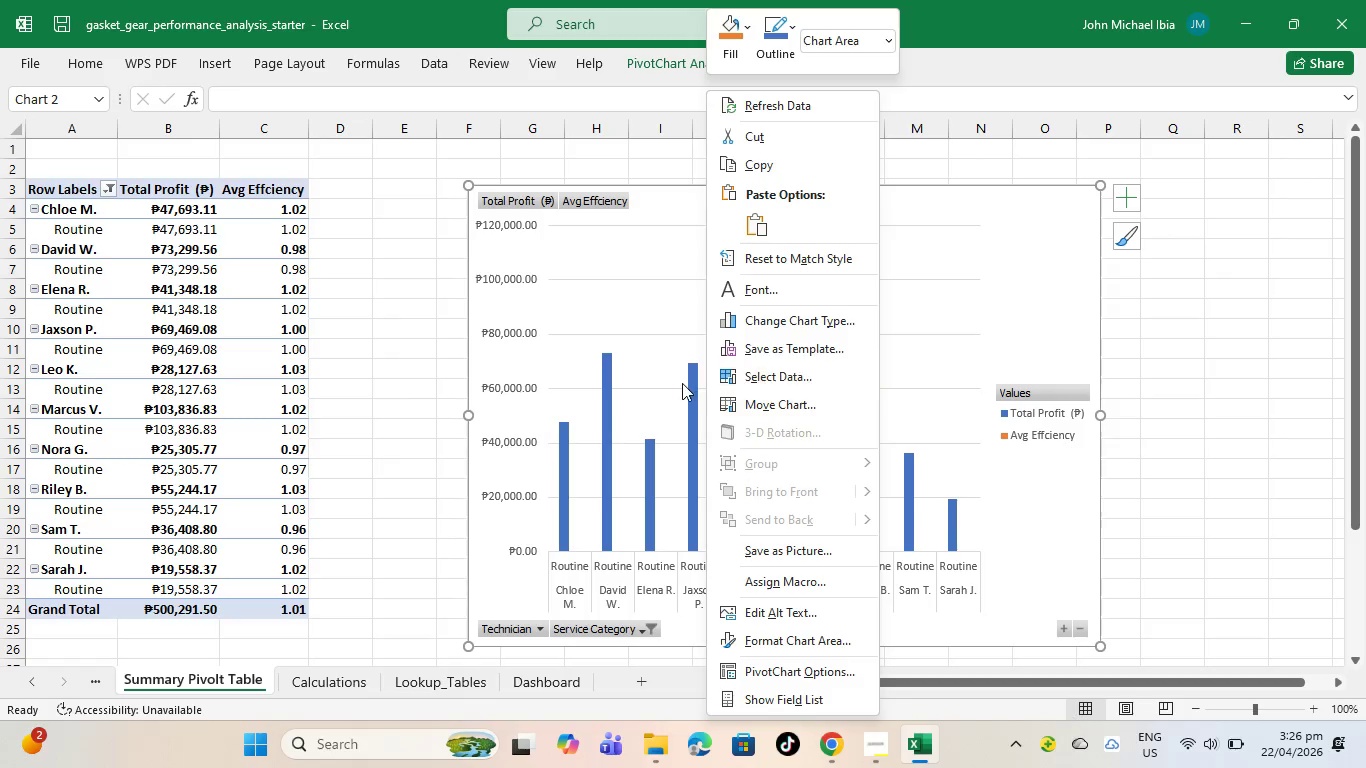 
left_click([928, 697])
 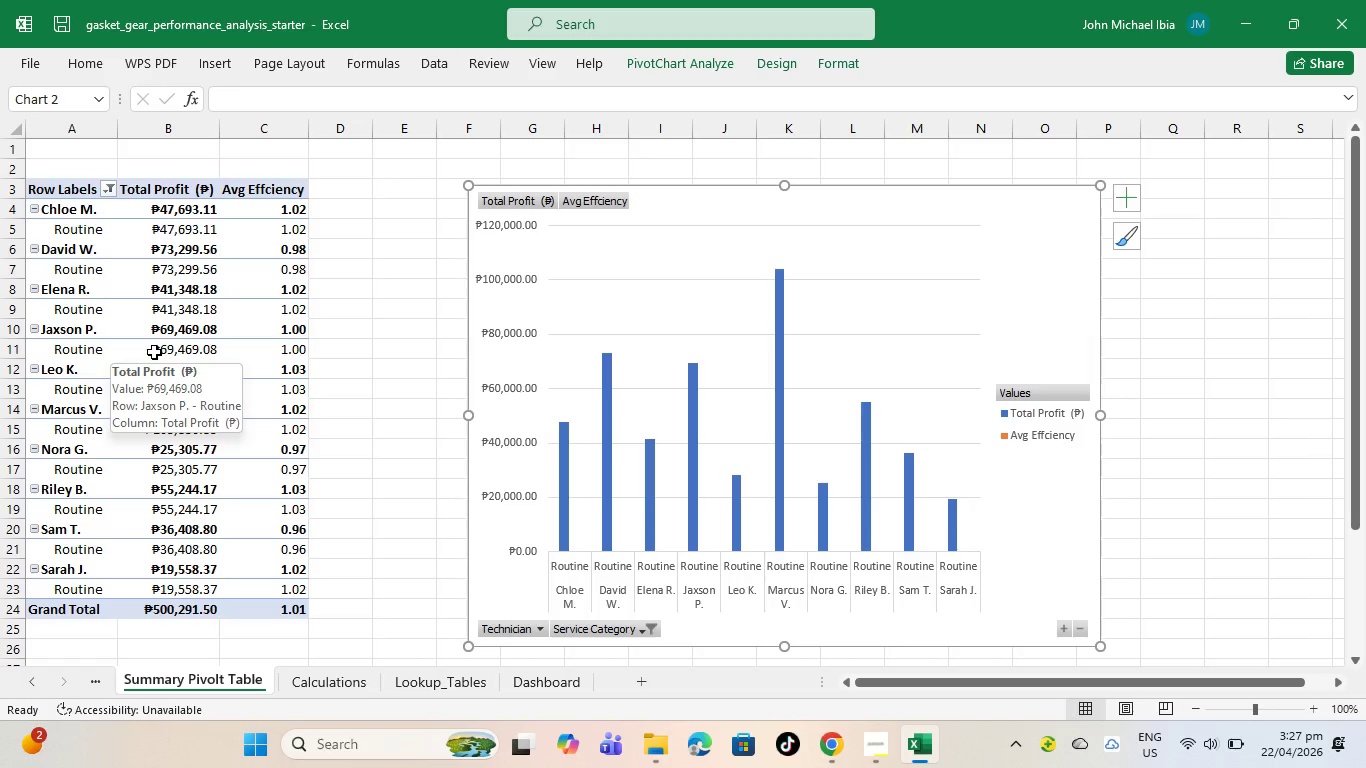 
wait(22.06)
 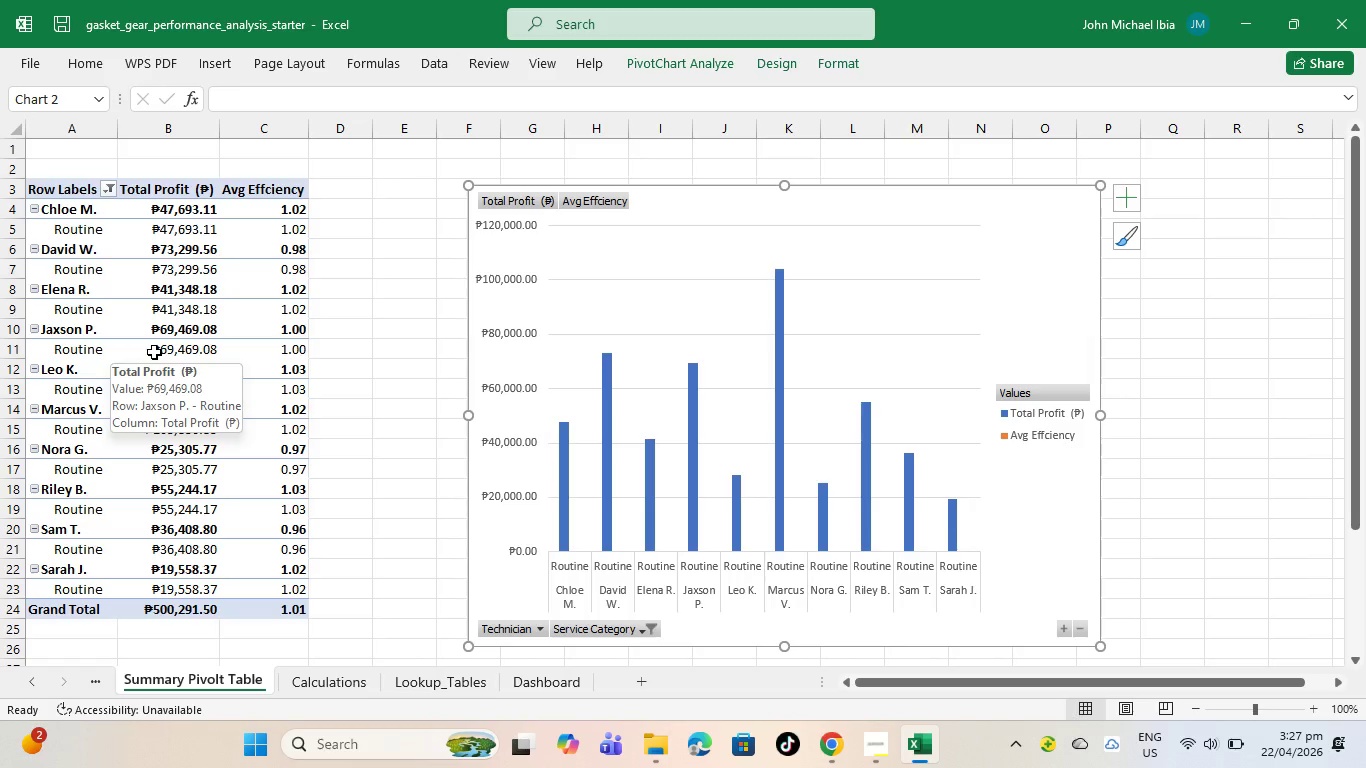 
left_click([517, 245])
 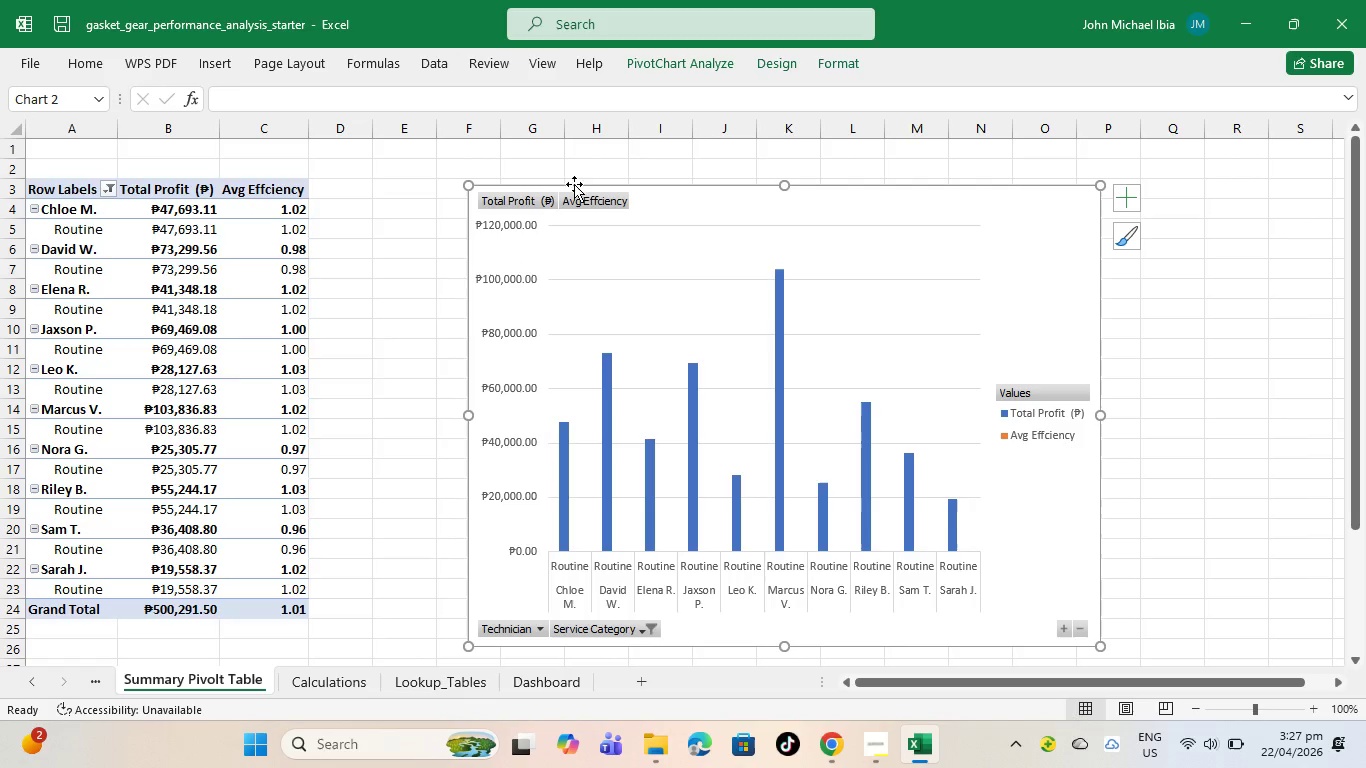 
left_click_drag(start_coordinate=[573, 187], to_coordinate=[570, 203])
 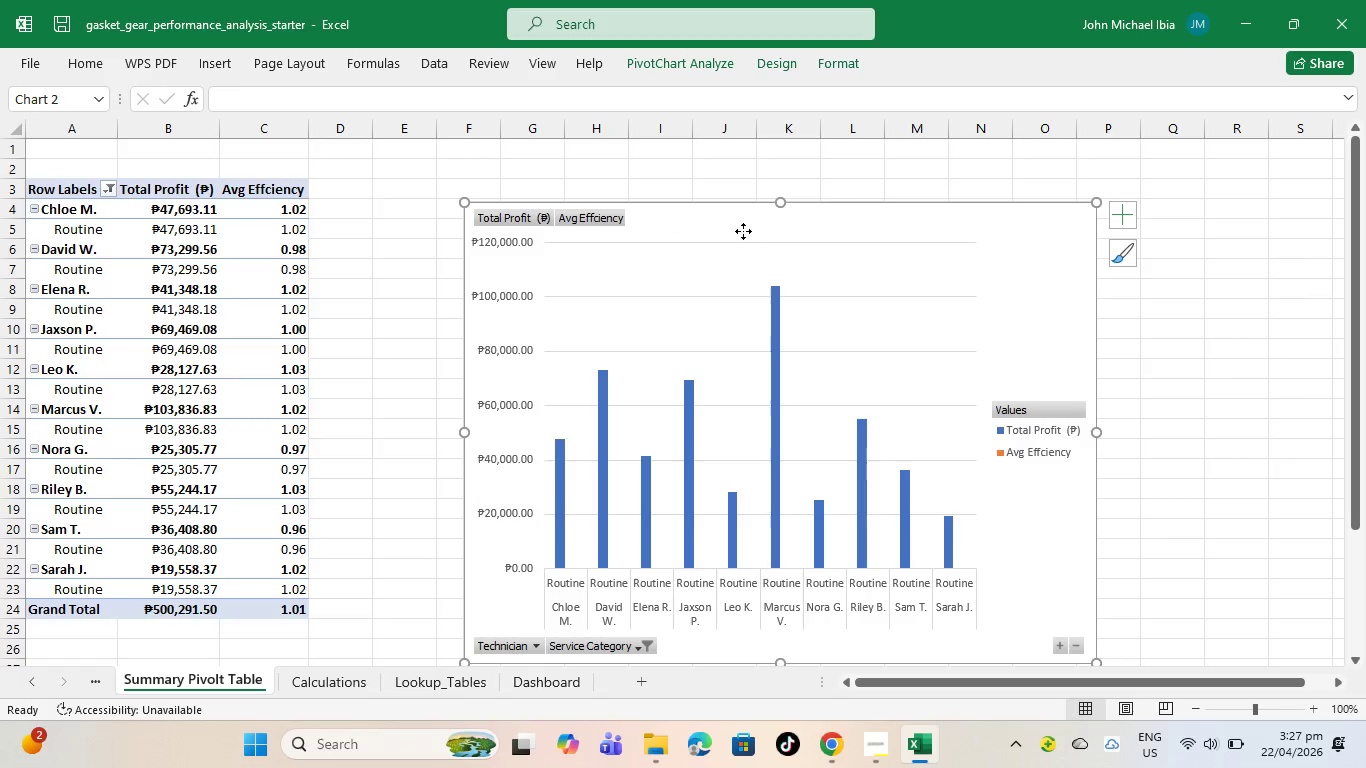 
right_click([743, 231])
 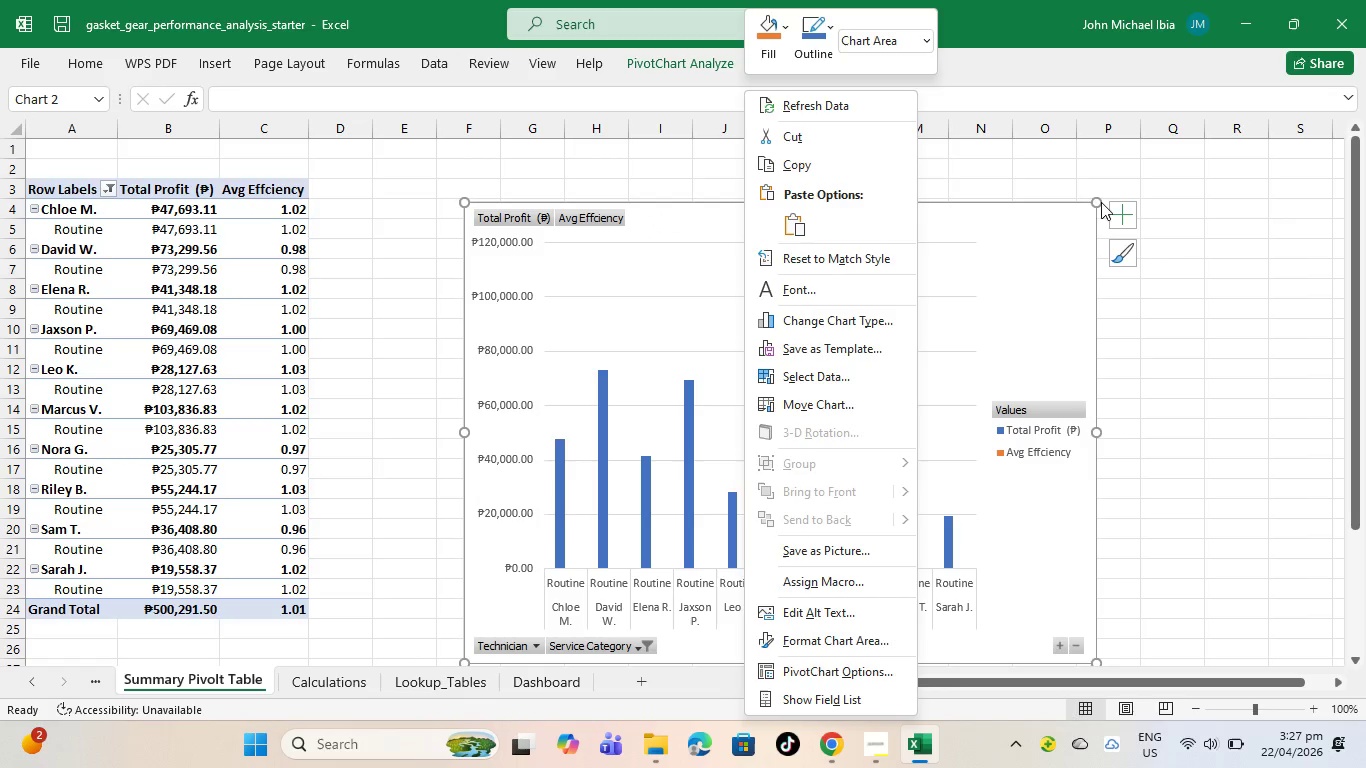 
left_click([1125, 214])
 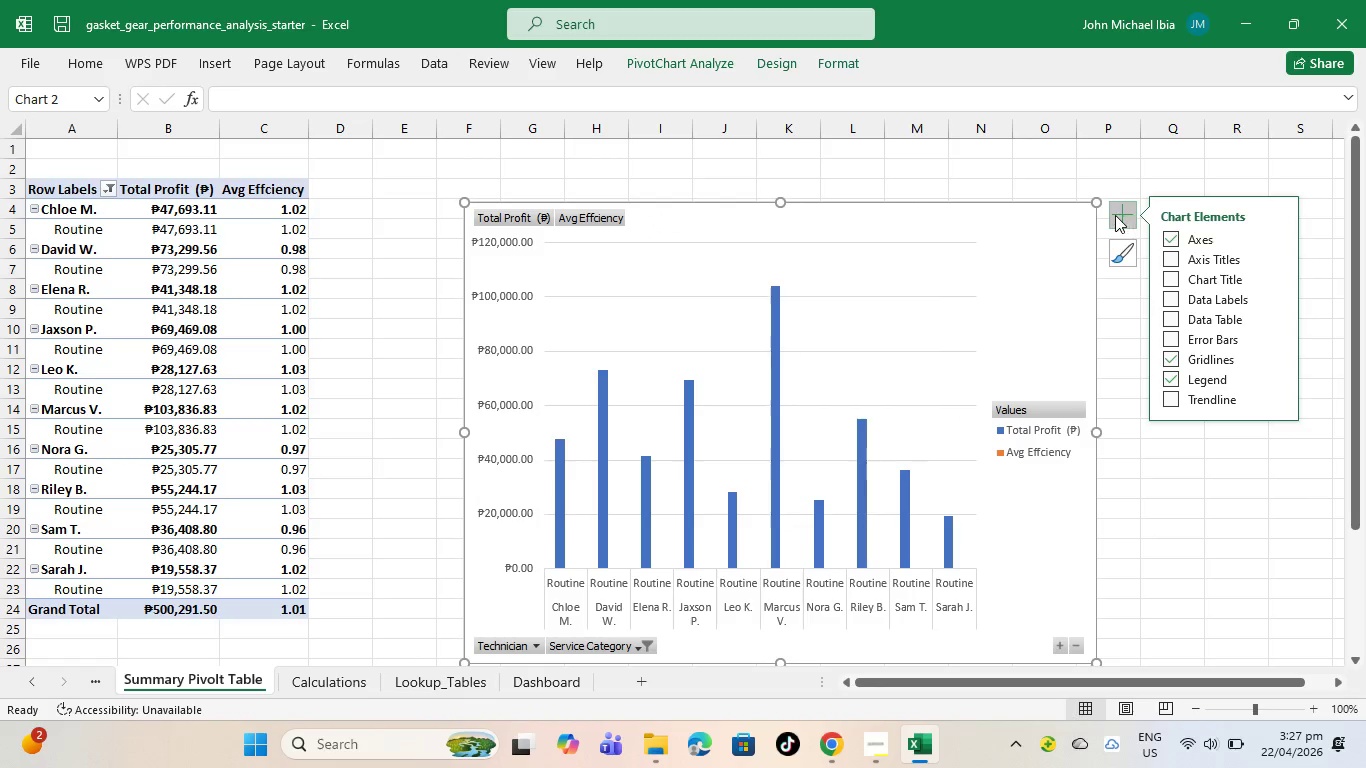 
left_click([1115, 215])
 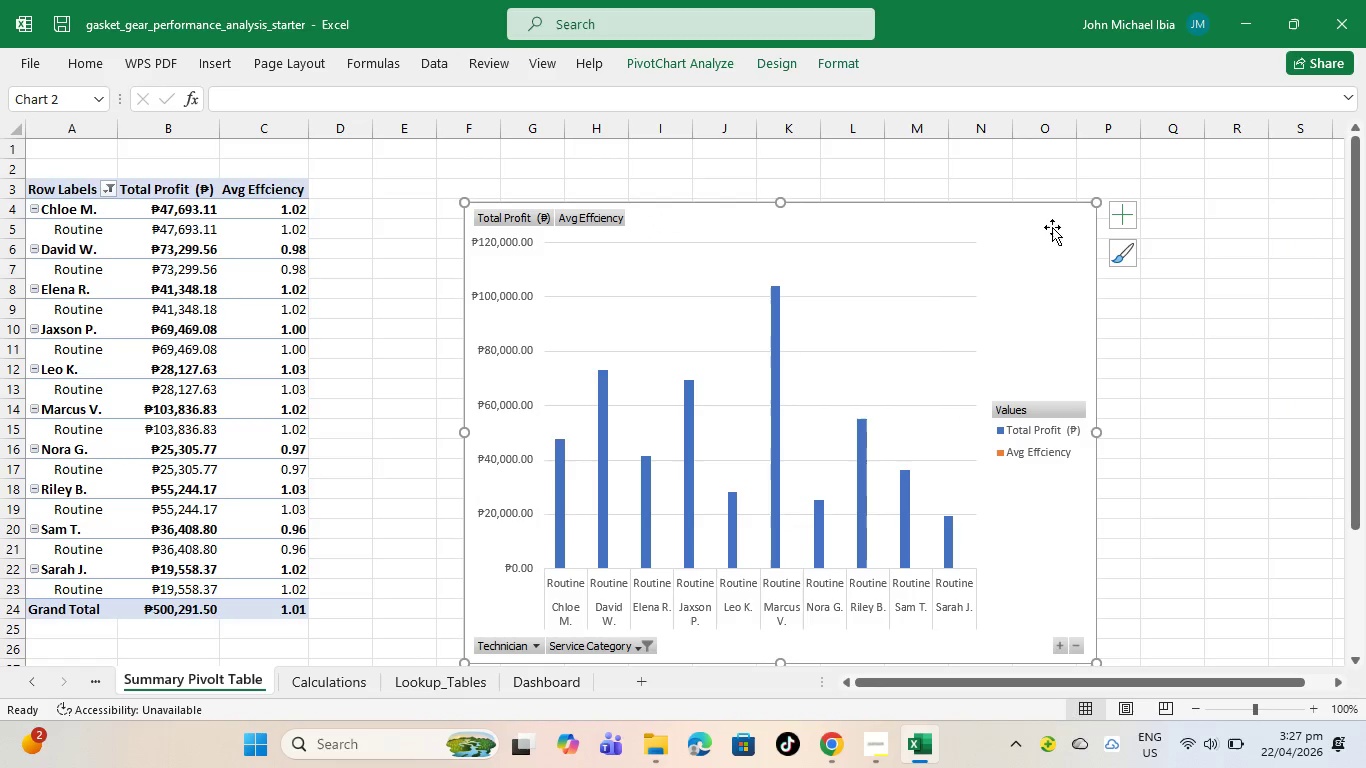 
left_click([981, 250])
 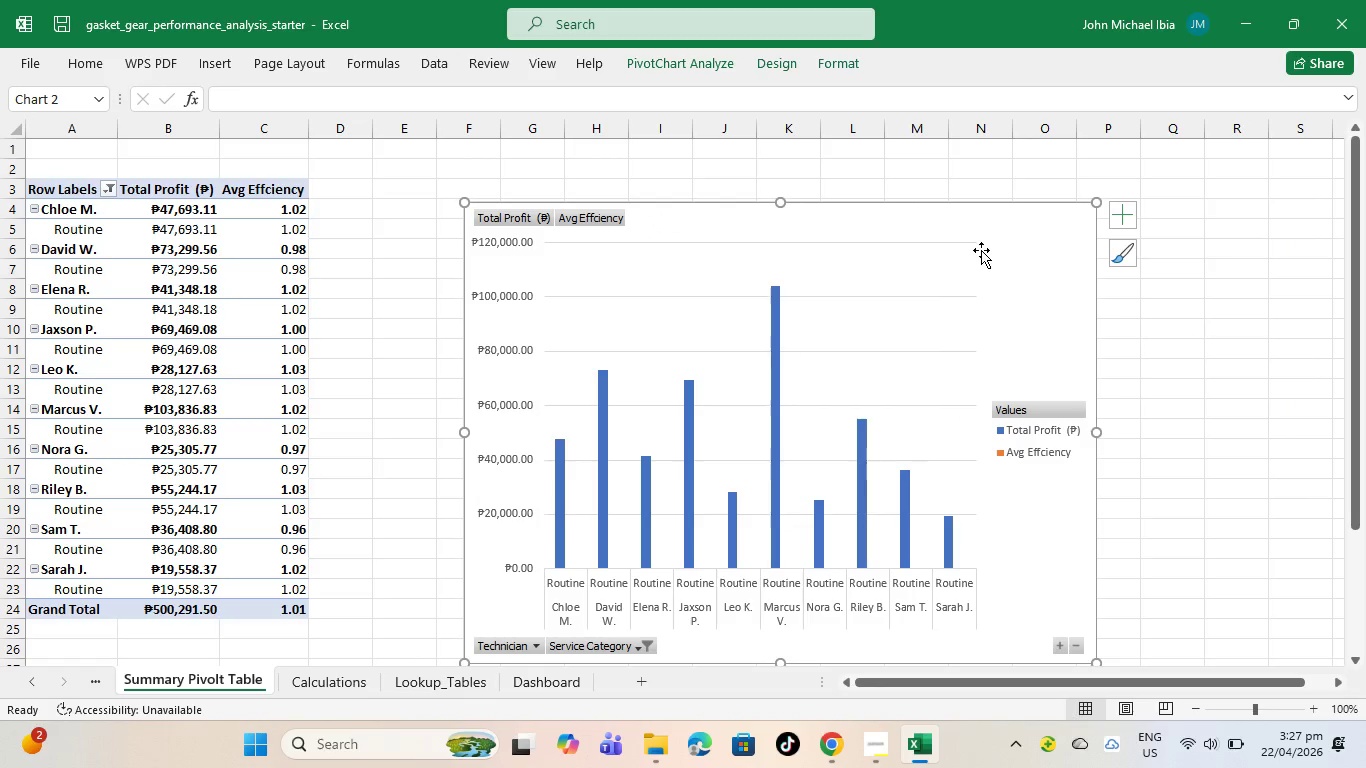 
right_click([981, 250])
 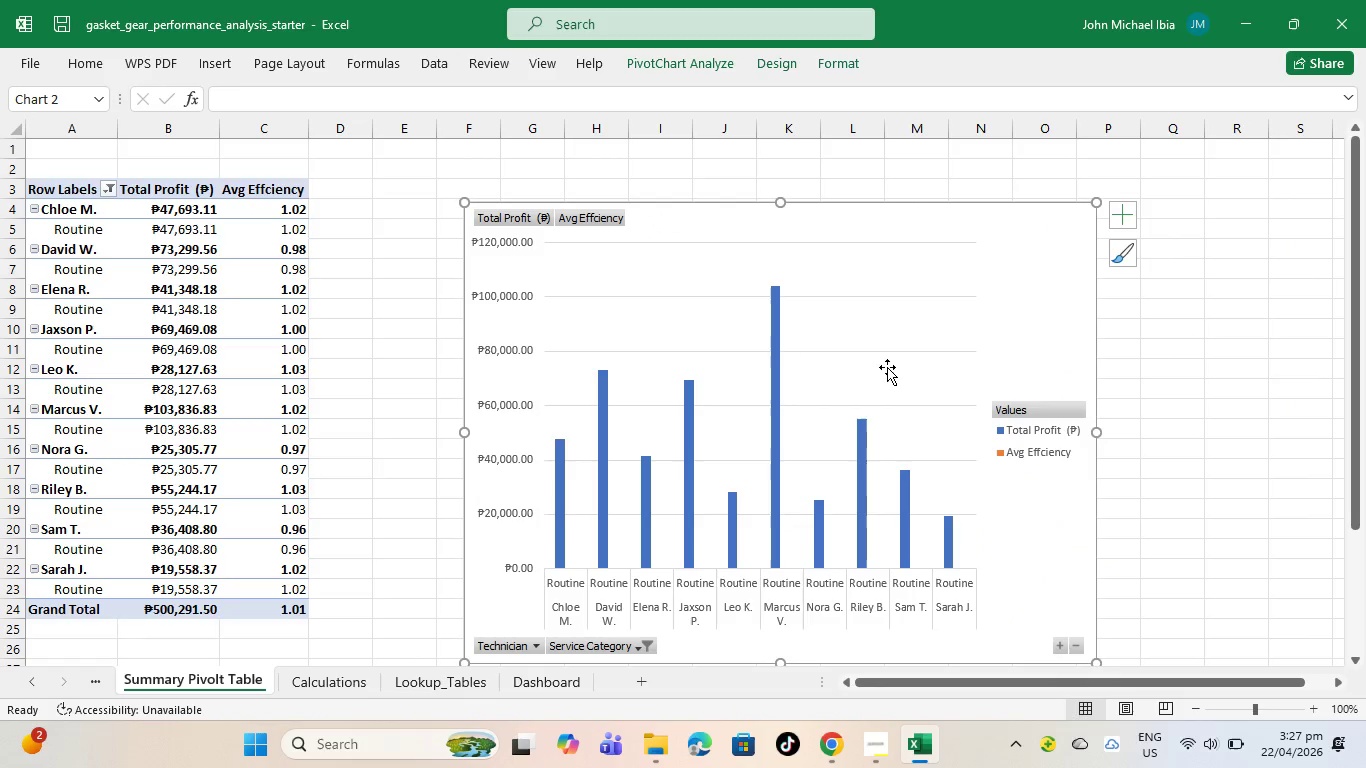 
double_click([894, 353])
 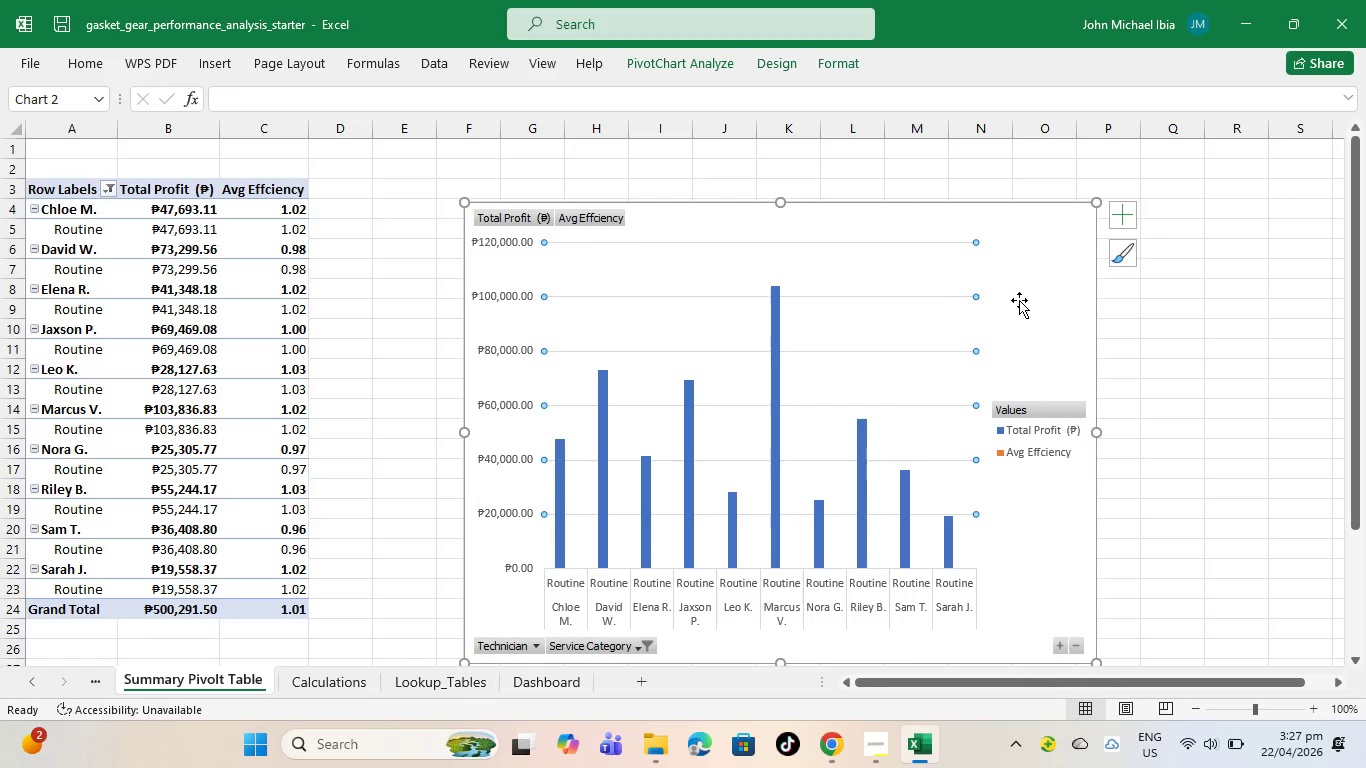 
left_click([1019, 300])
 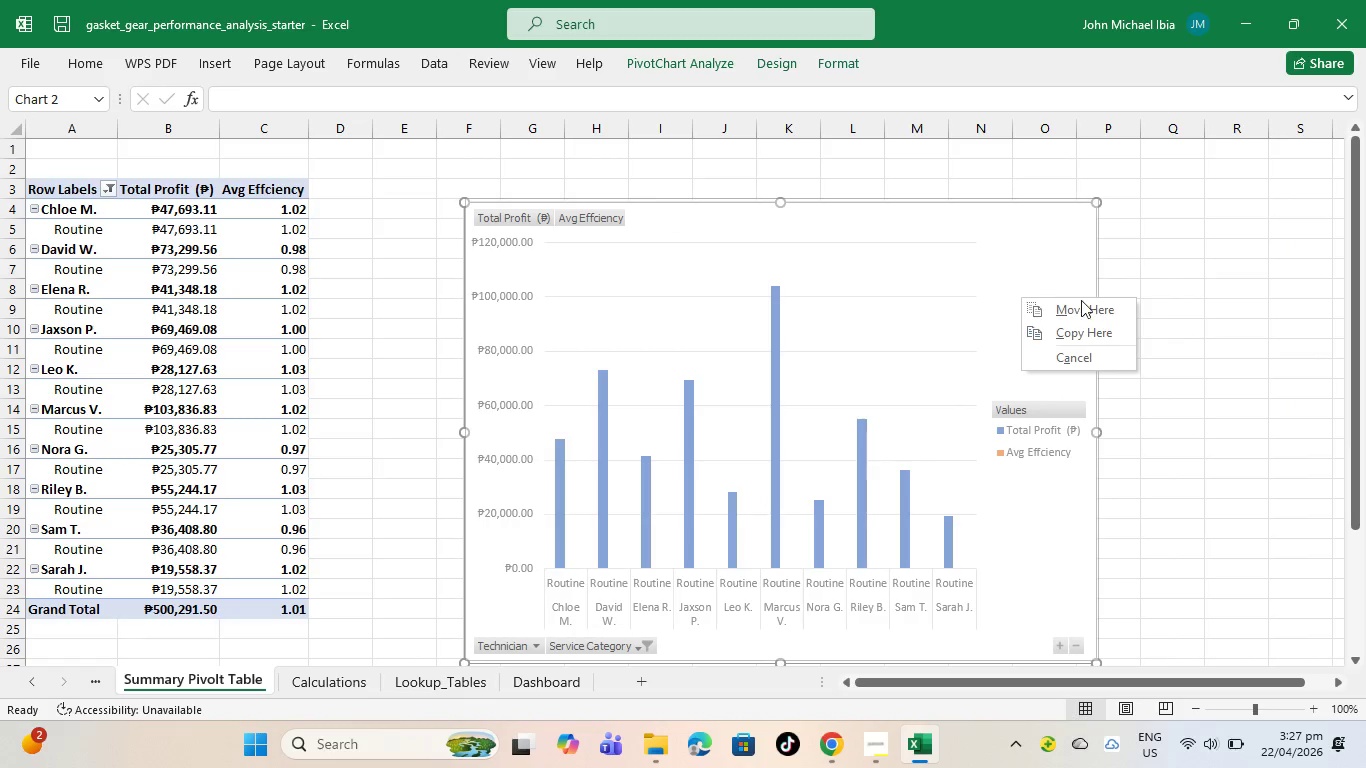 
left_click_drag(start_coordinate=[1309, 535], to_coordinate=[1287, 543])
 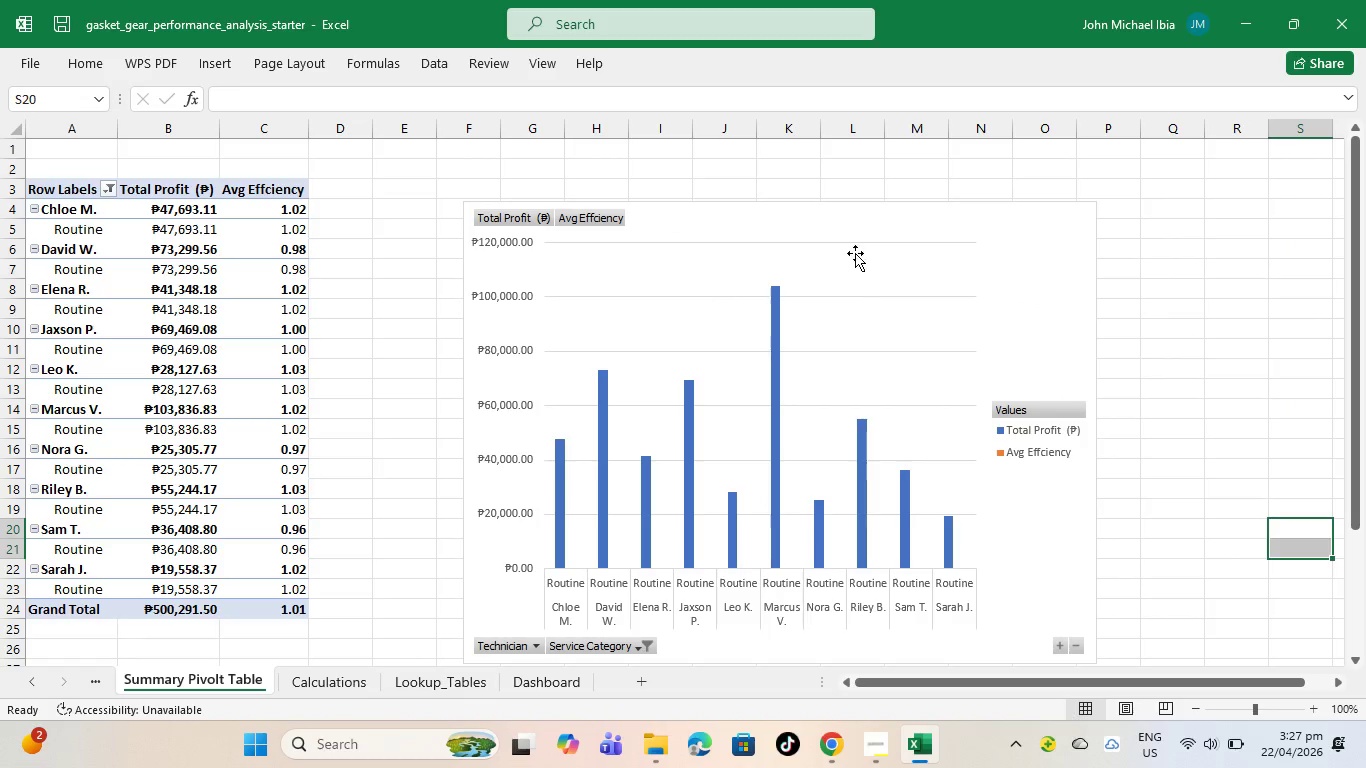 
left_click([854, 252])
 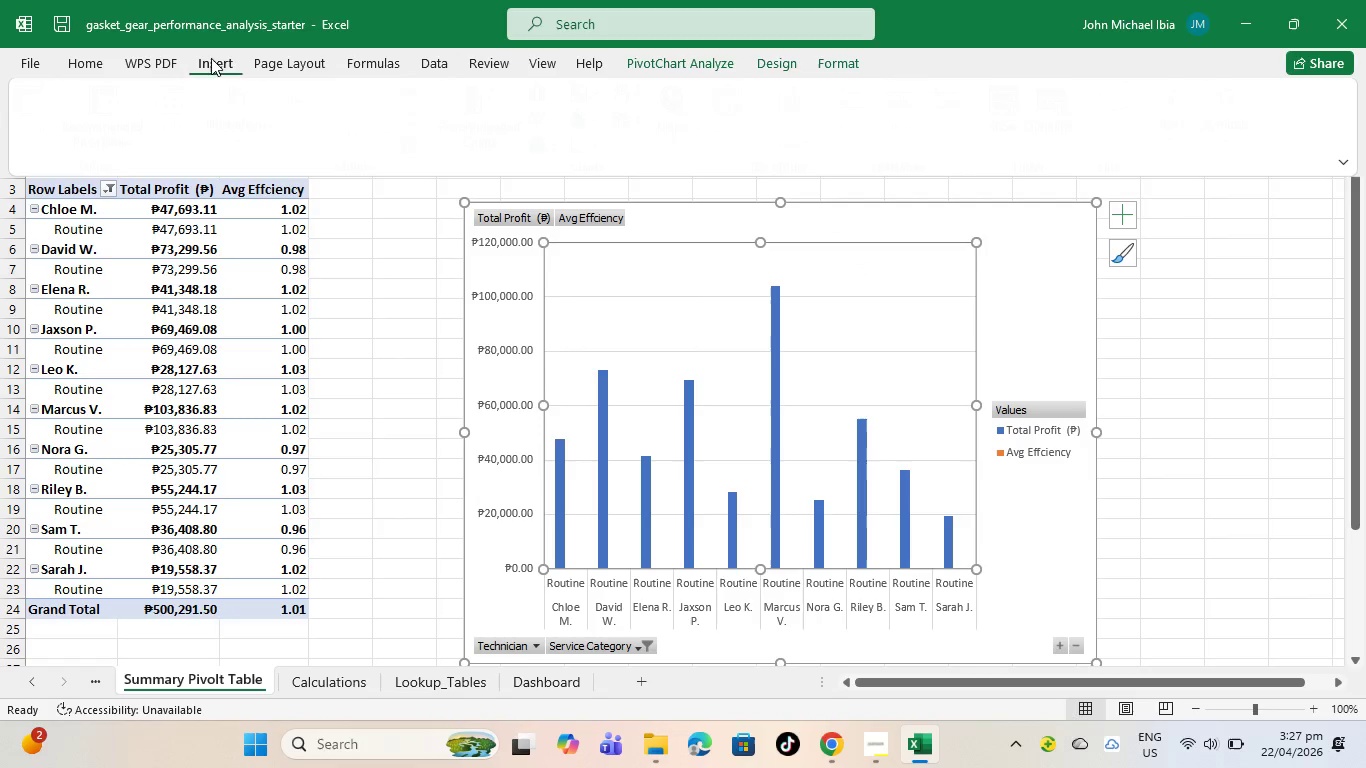 
left_click([557, 92])
 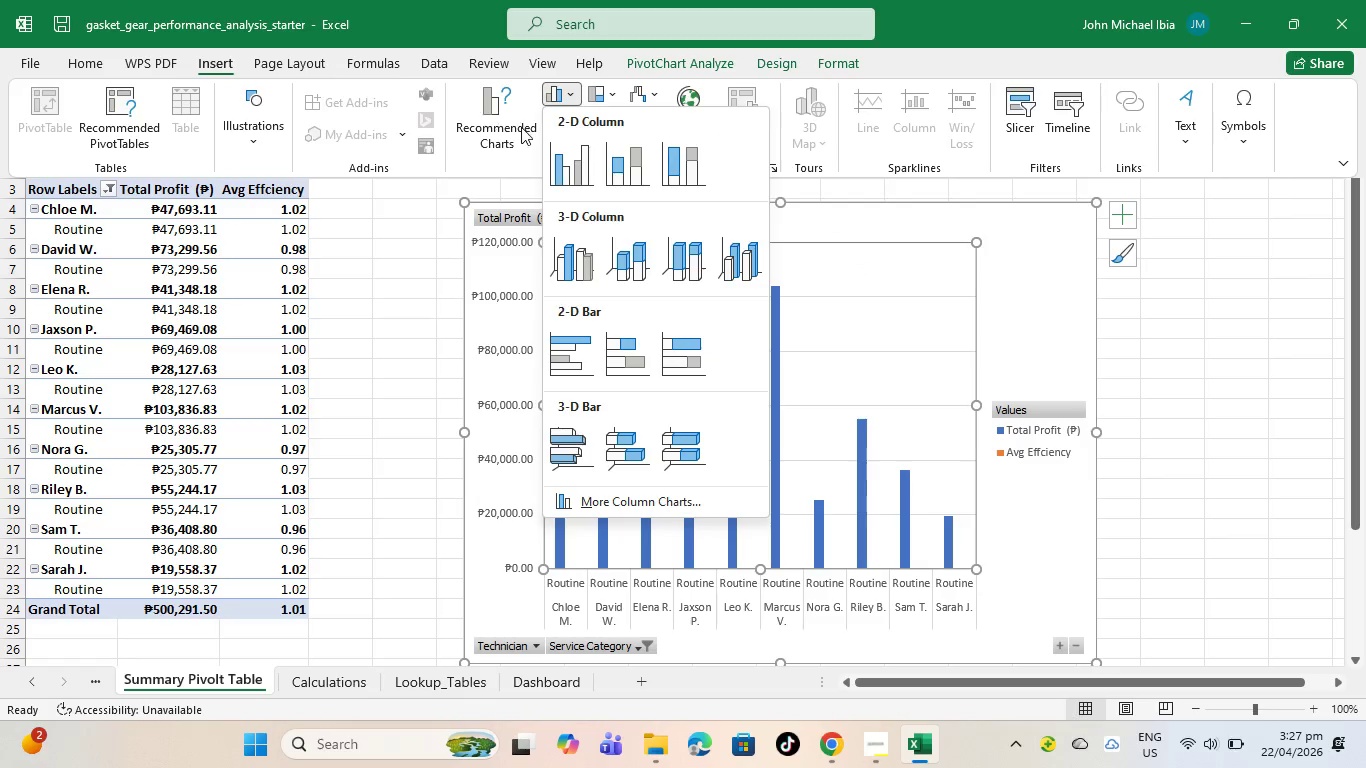 
left_click([523, 146])
 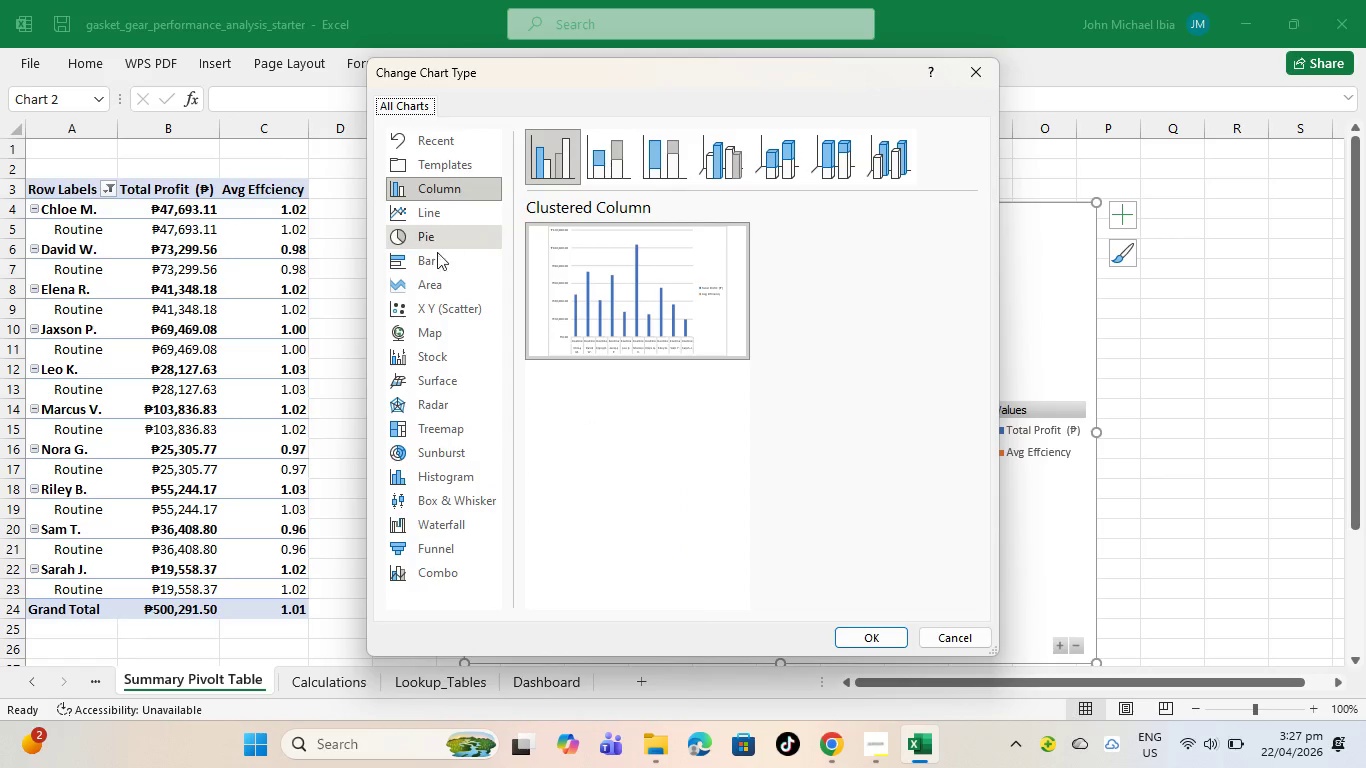 
left_click([431, 257])
 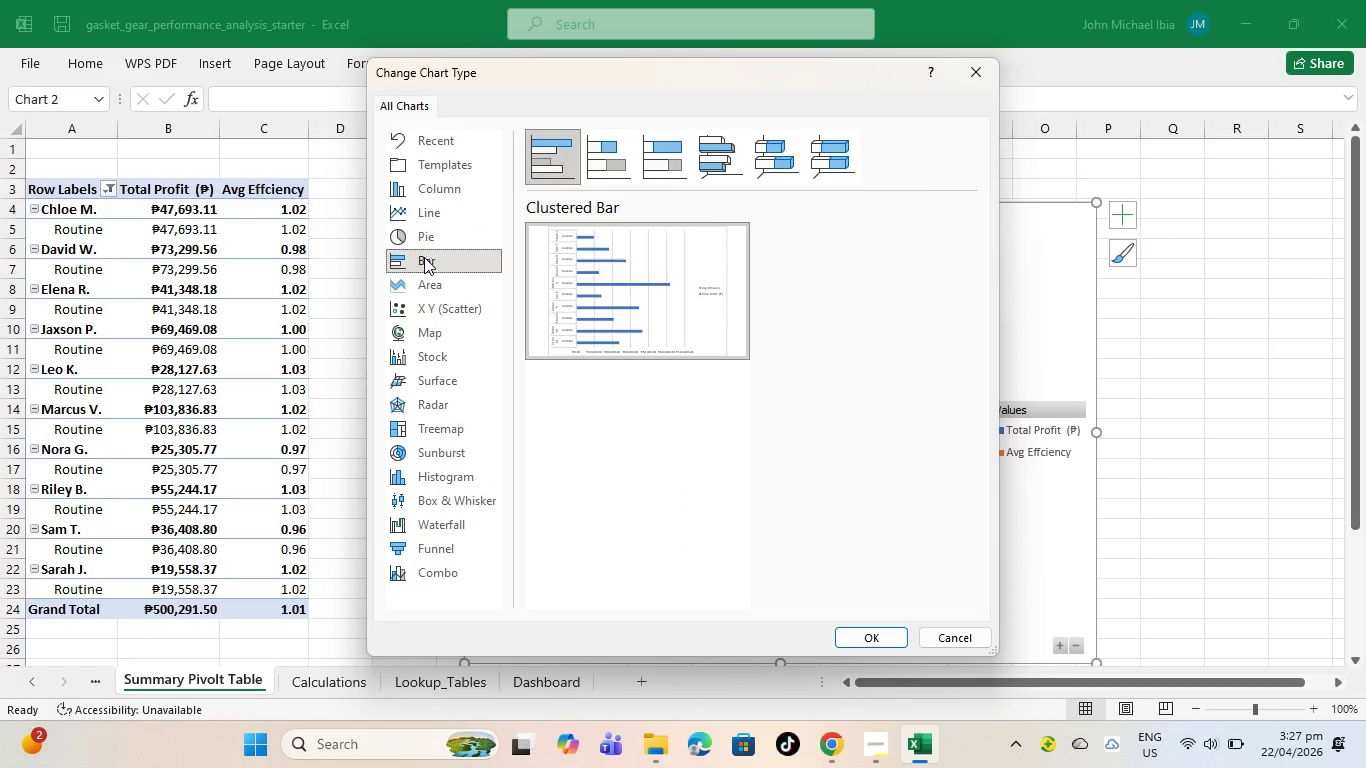 
left_click([424, 257])
 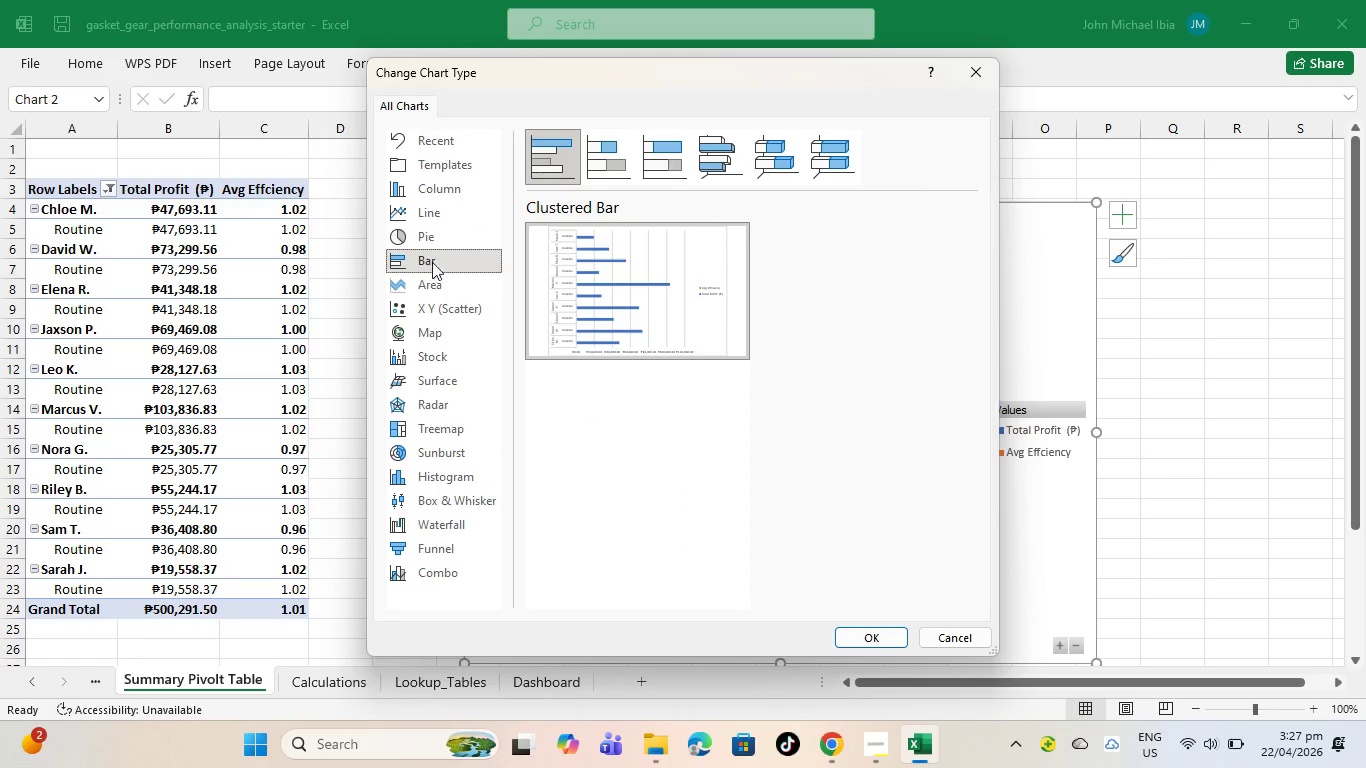 
left_click([677, 311])
 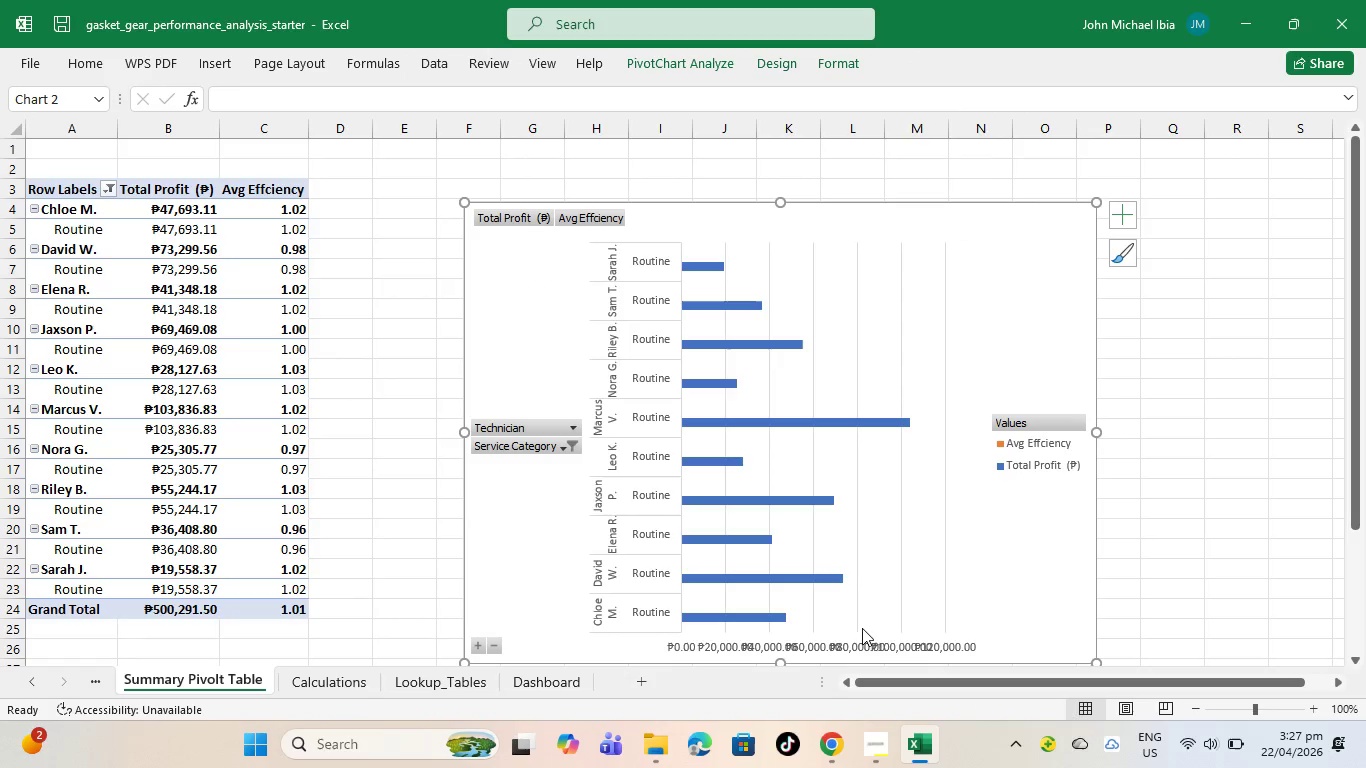 
scroll: coordinate [843, 561], scroll_direction: down, amount: 2.0
 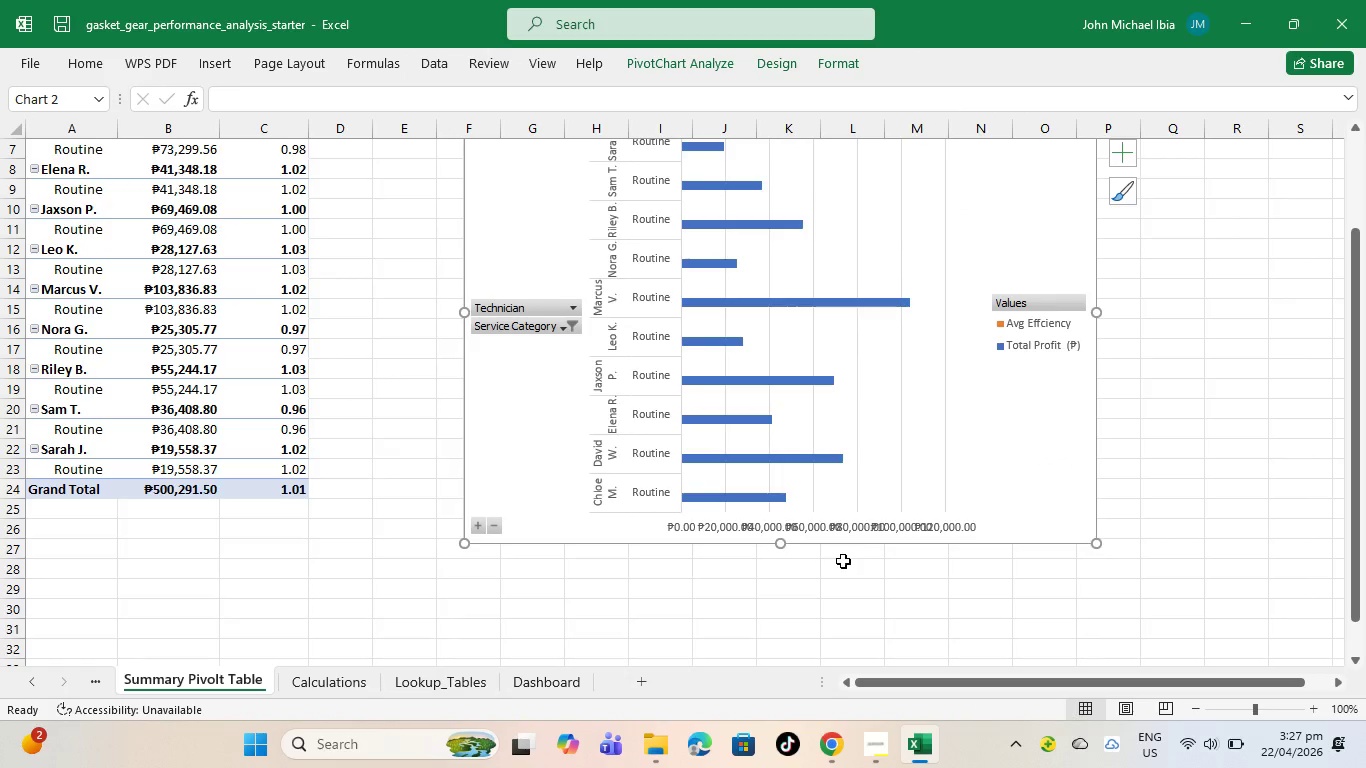 
scroll: coordinate [841, 560], scroll_direction: up, amount: 3.0
 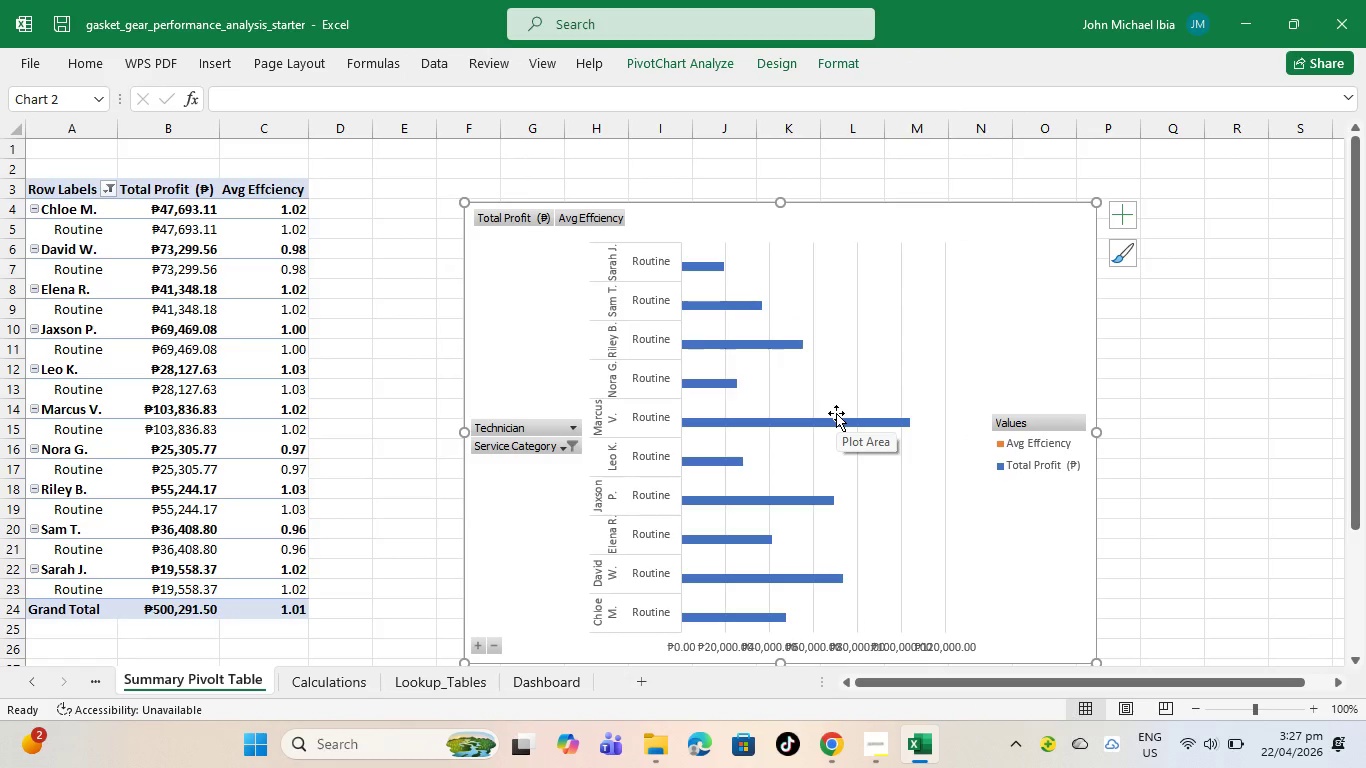 
wait(8.08)
 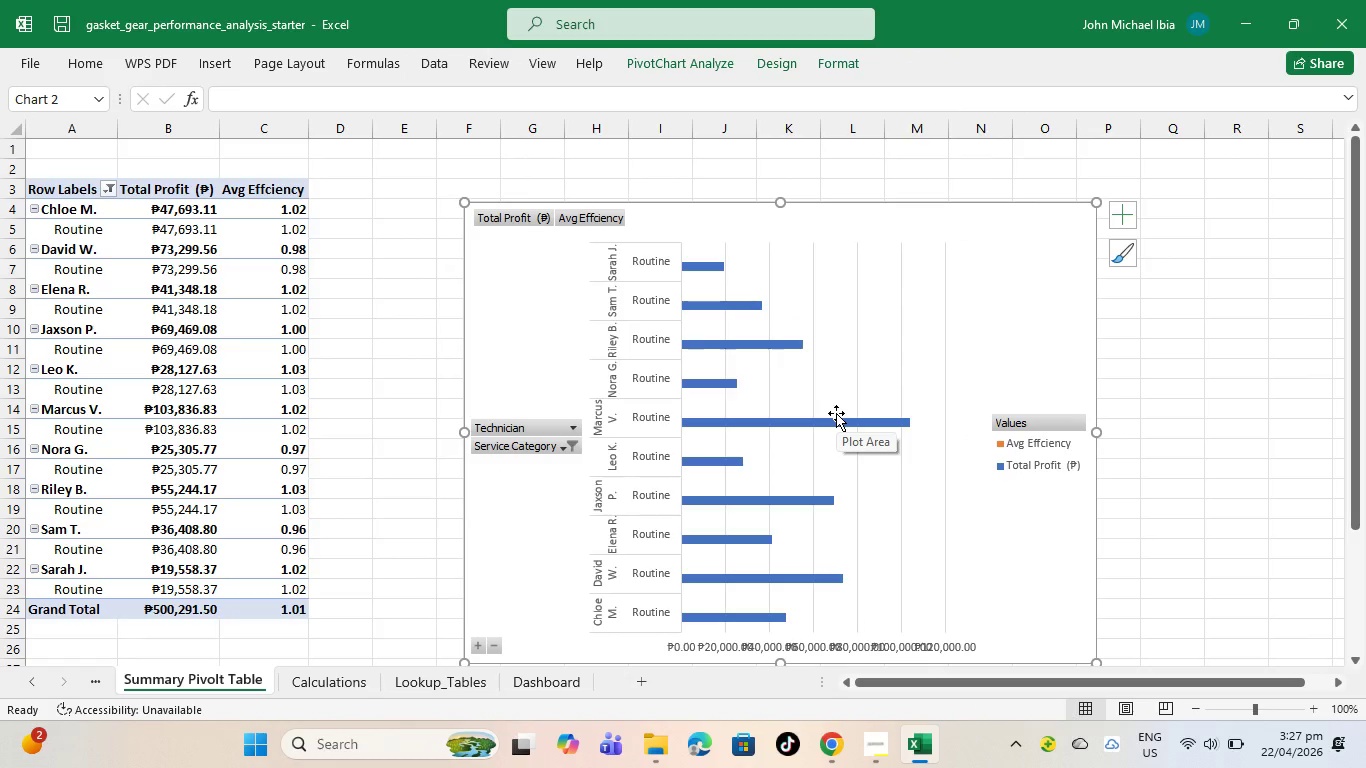 
left_click([1124, 253])
 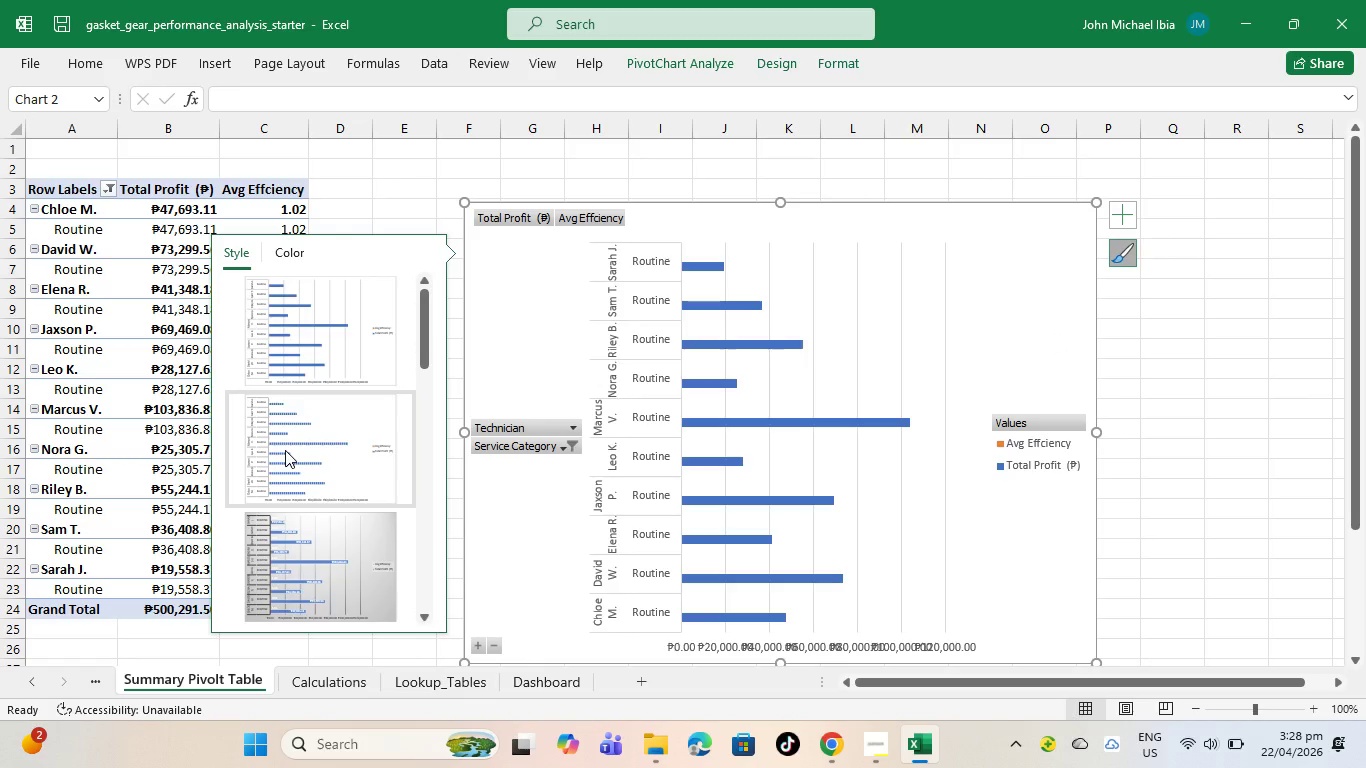 
left_click([330, 582])
 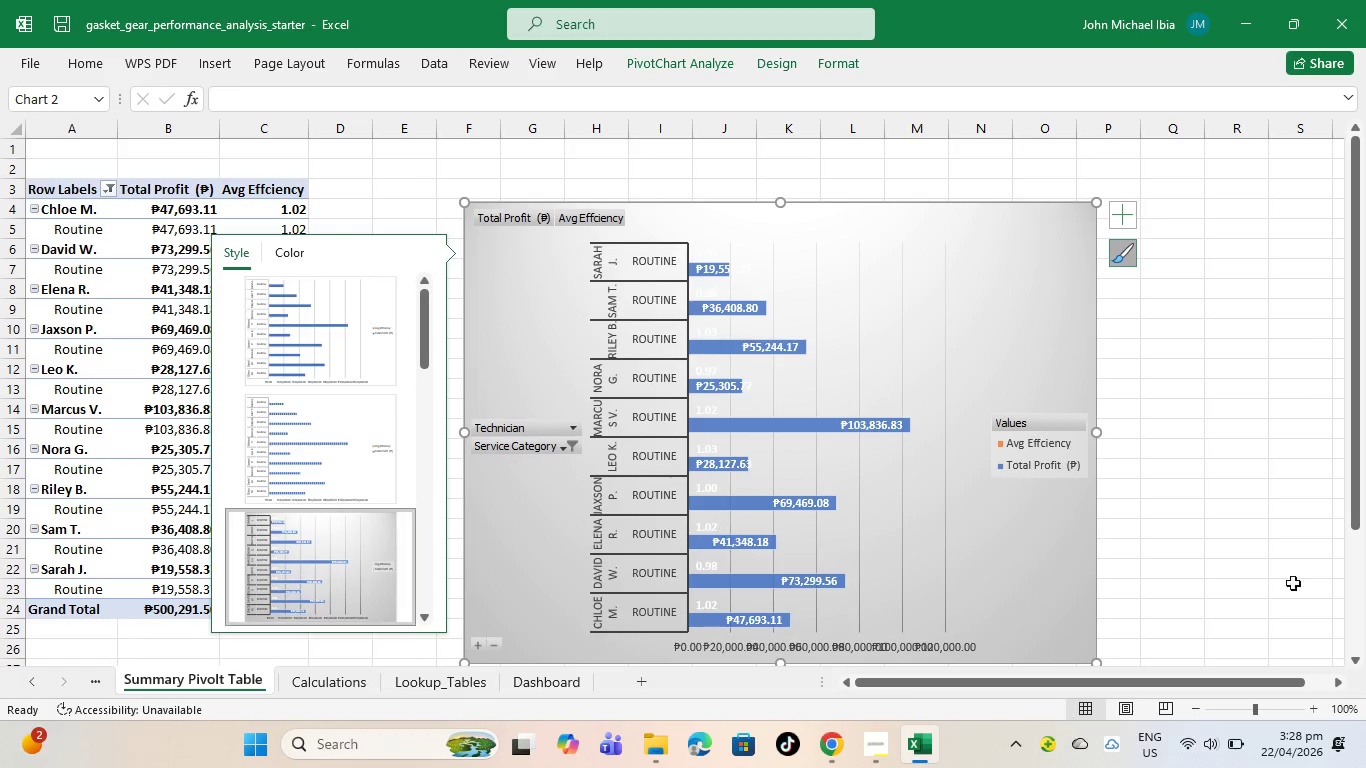 
left_click([1303, 690])
 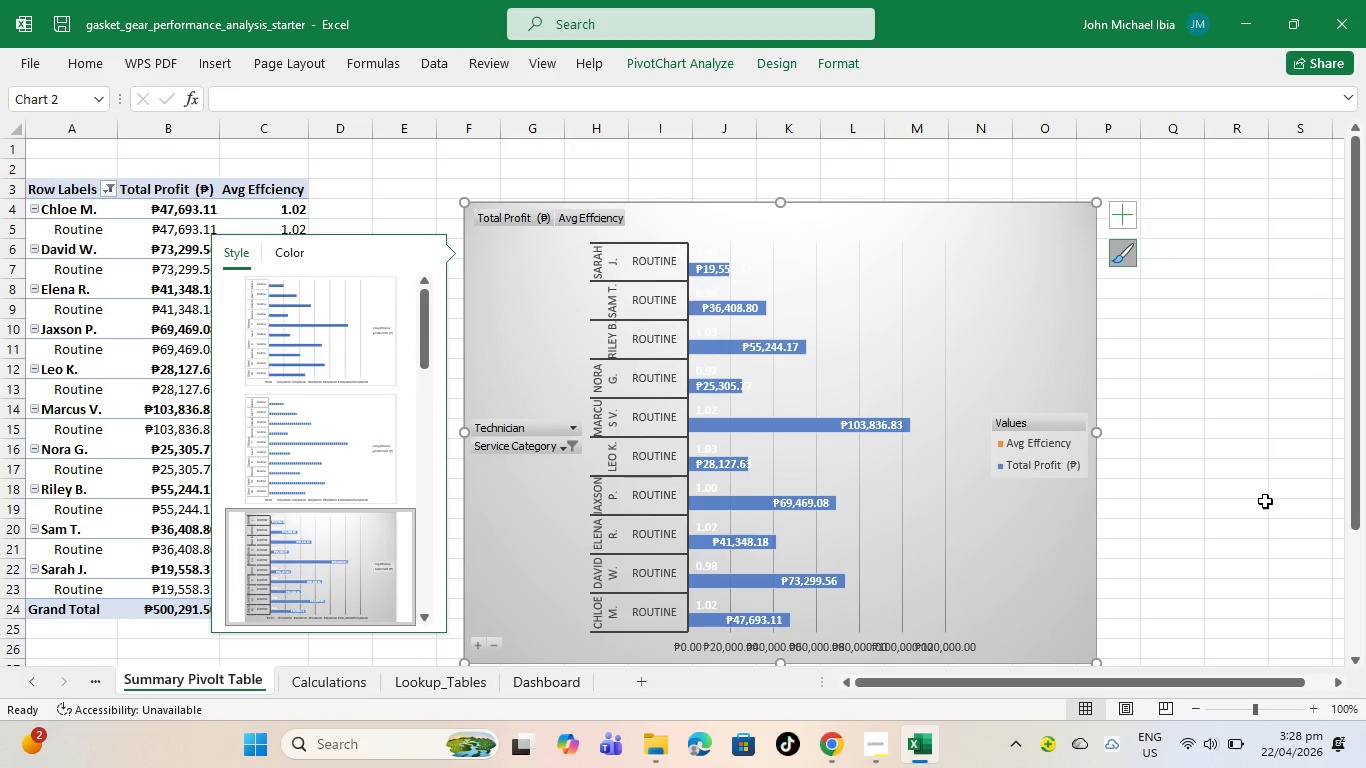 
left_click([1258, 501])
 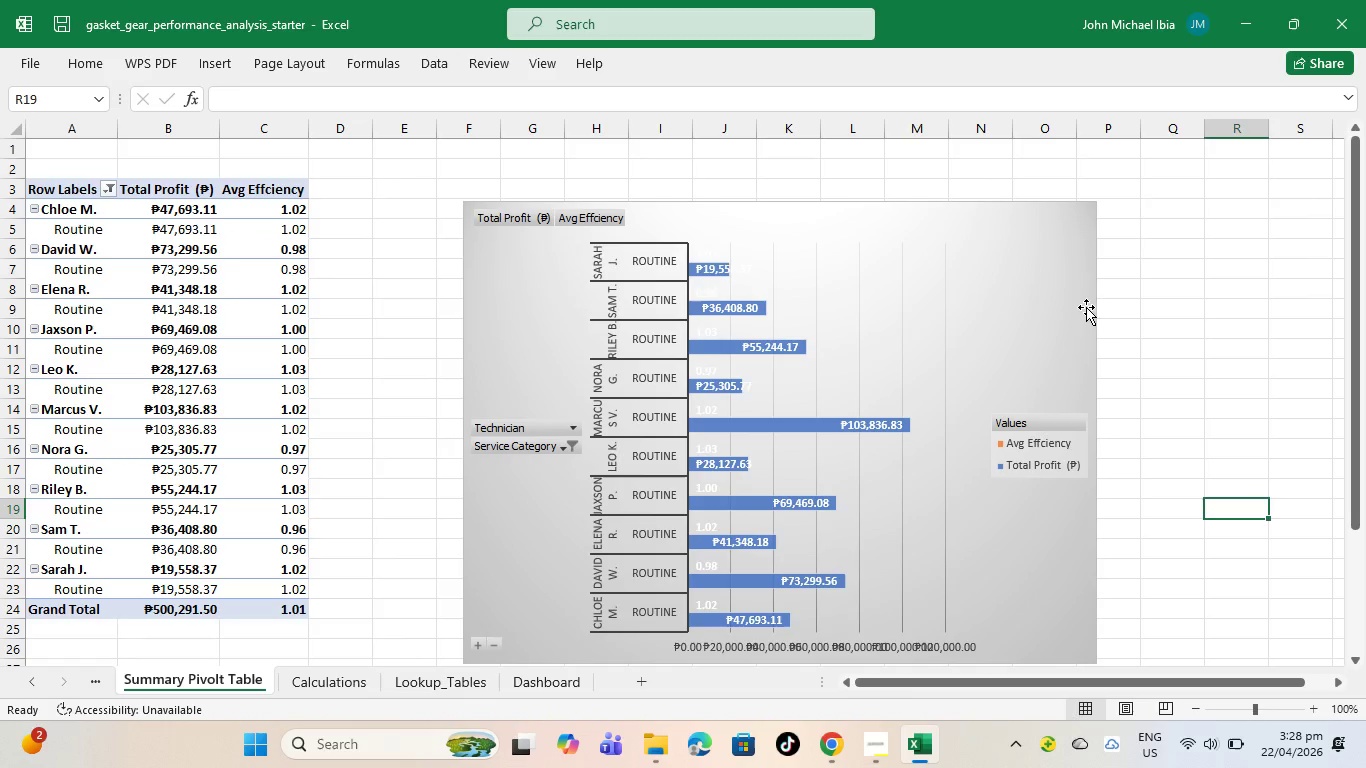 
right_click([1086, 307])
 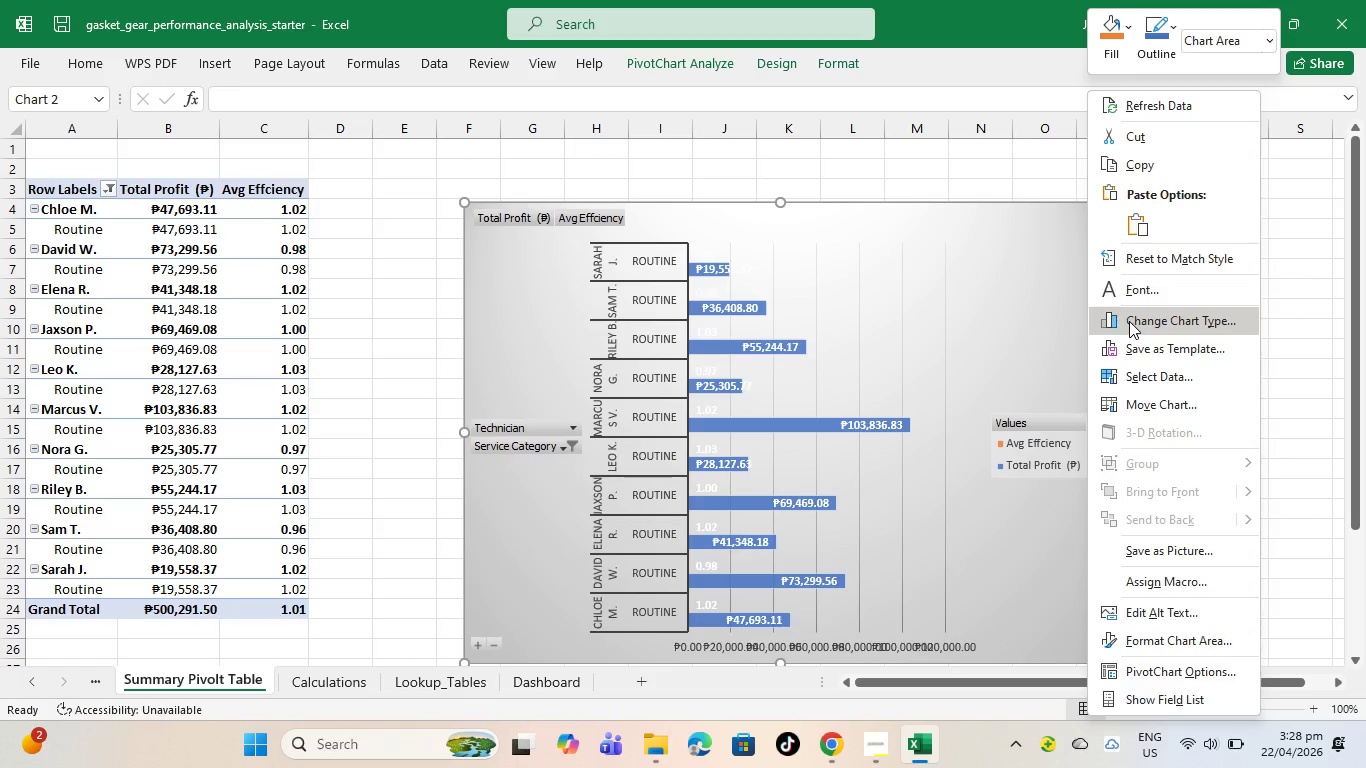 
wait(26.83)
 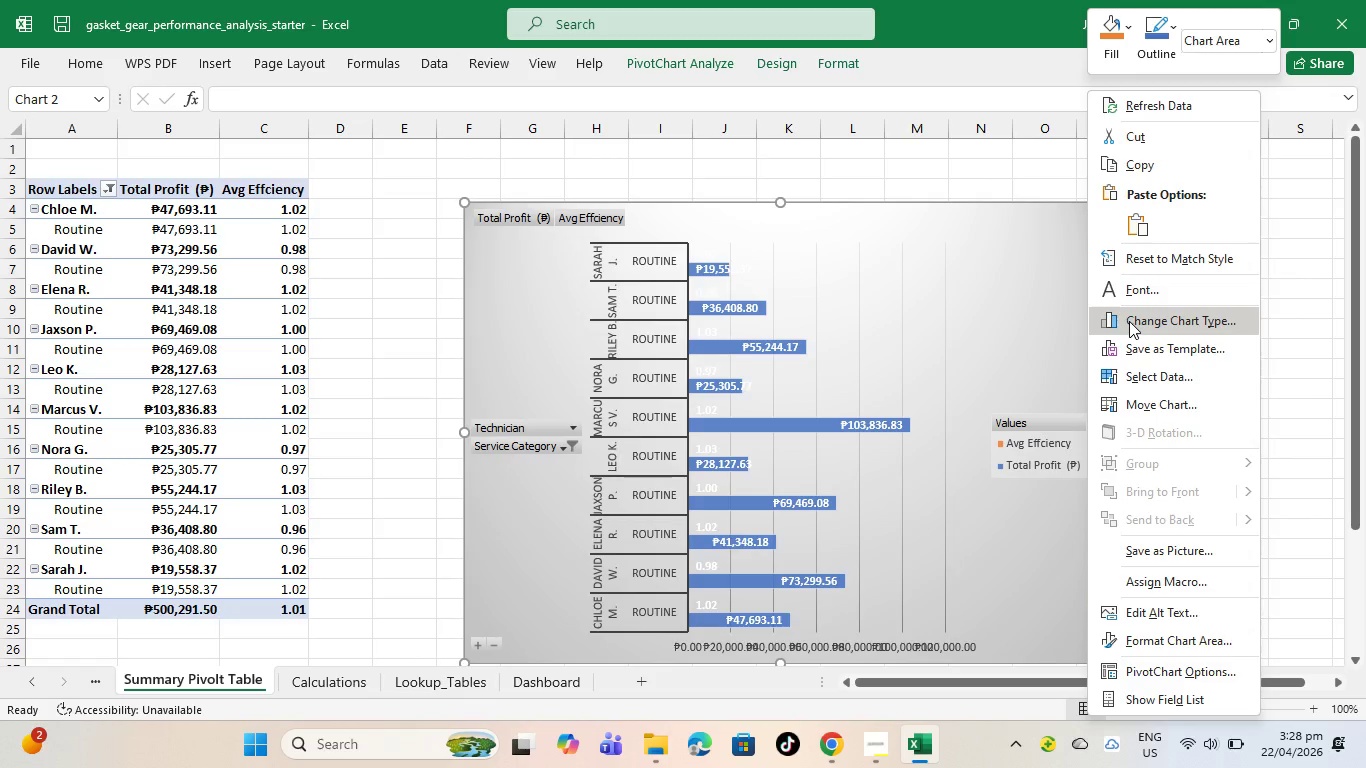 
left_click([1134, 264])
 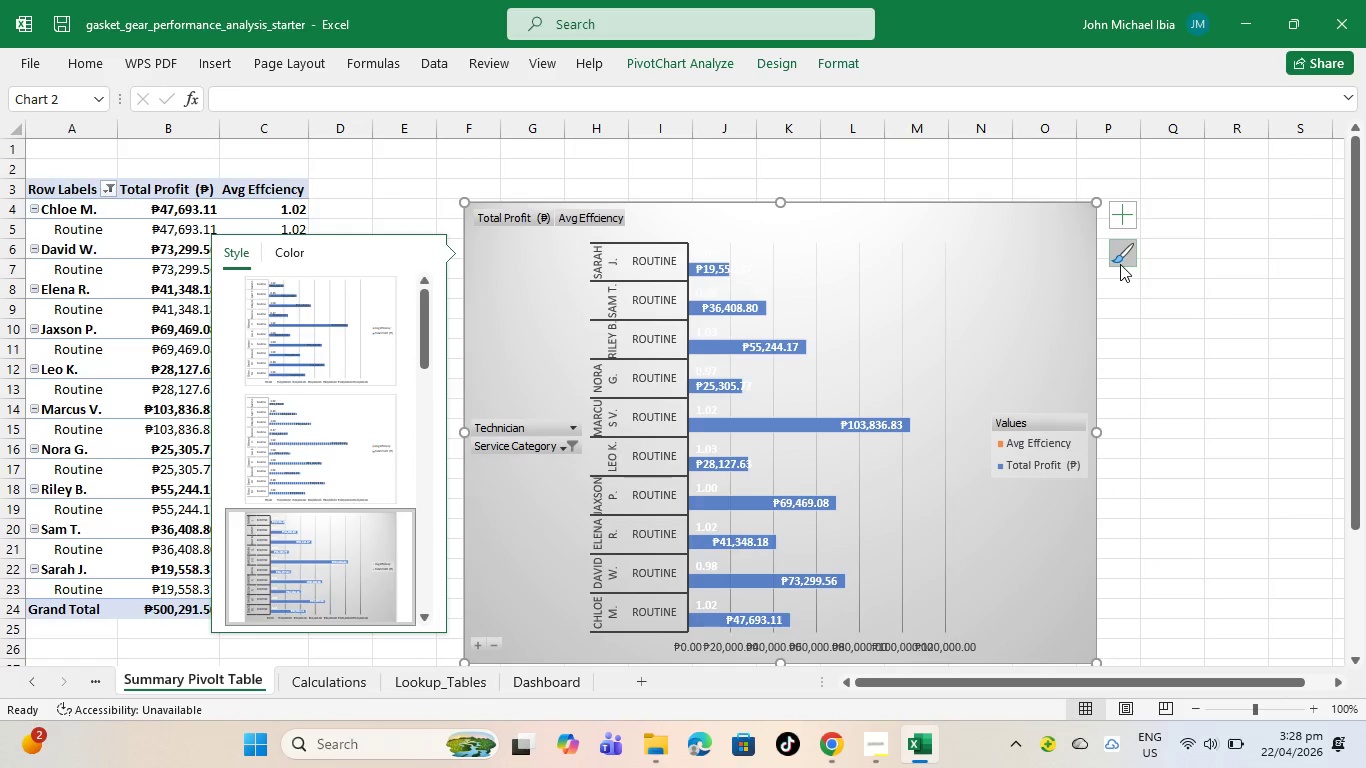 
left_click([1119, 264])
 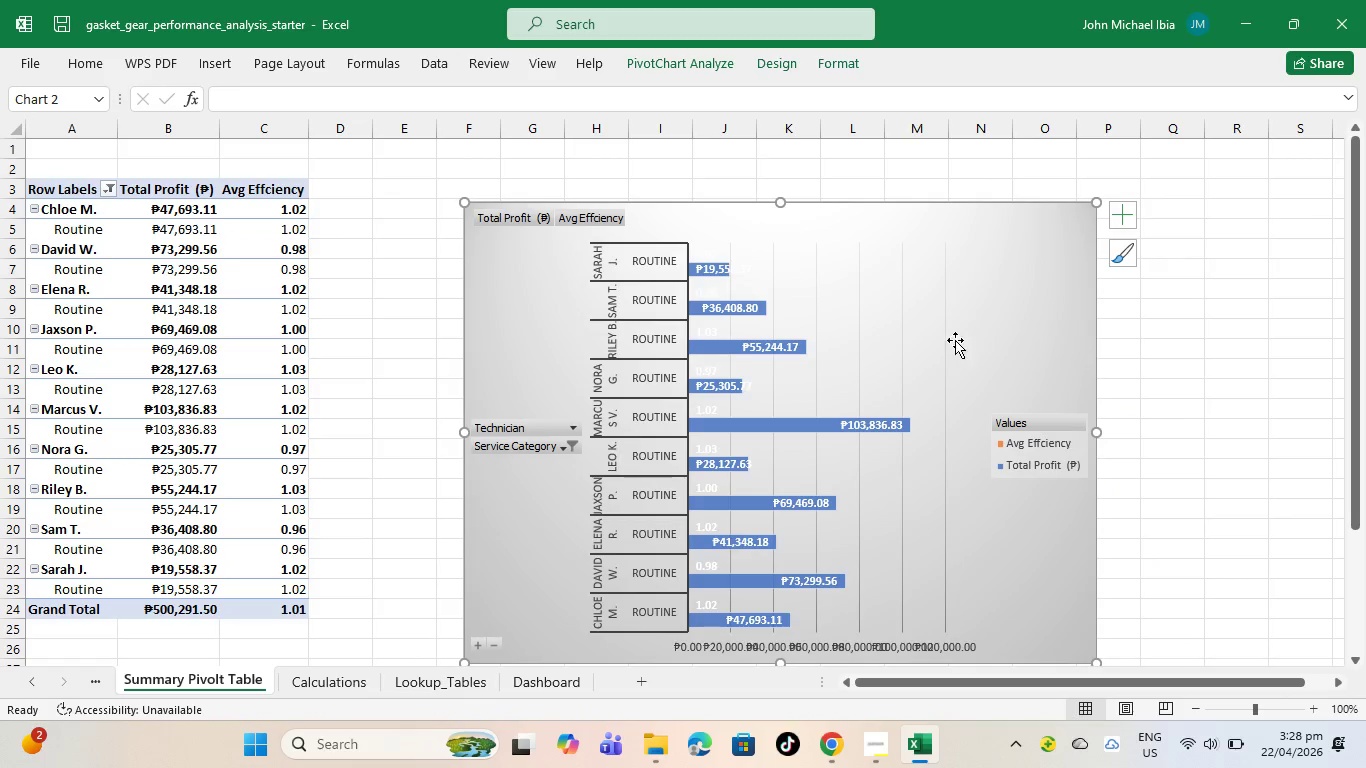 
left_click_drag(start_coordinate=[959, 339], to_coordinate=[966, 337])
 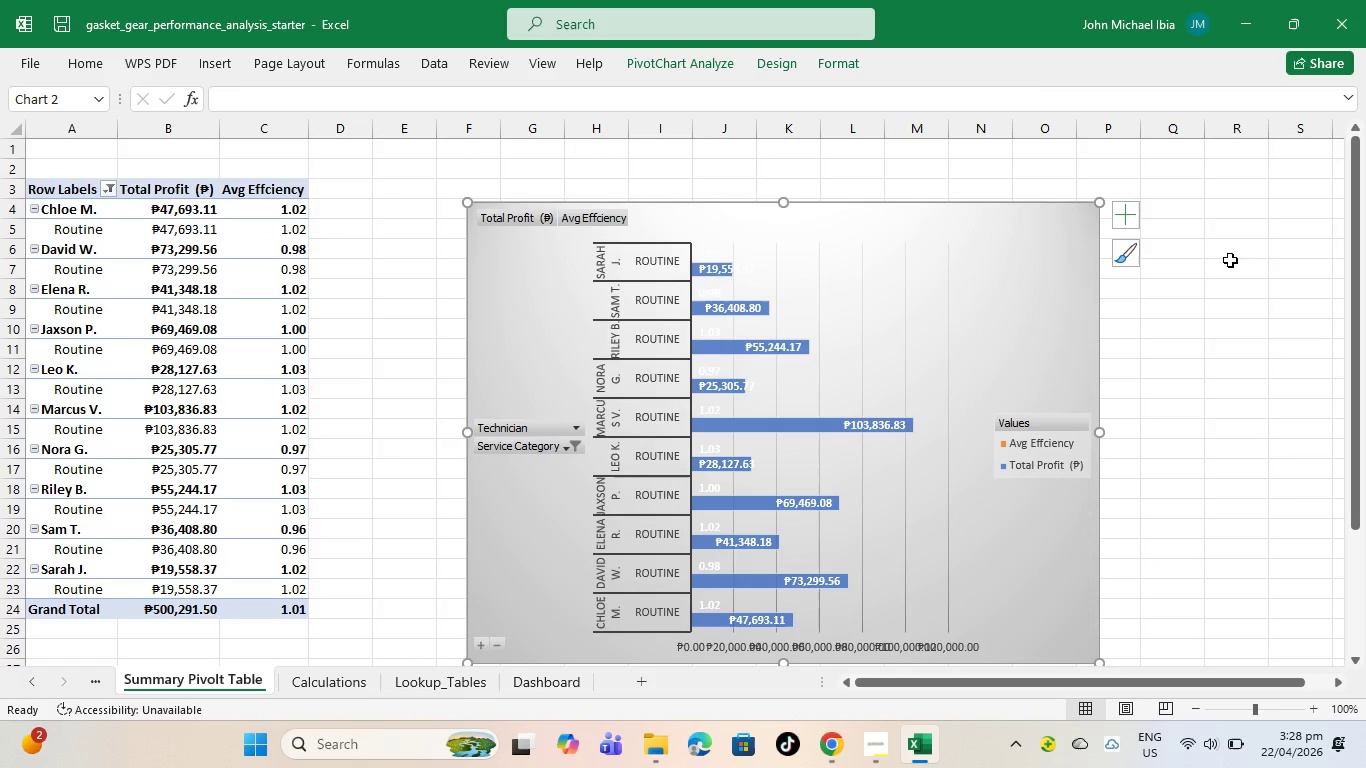 
left_click([1111, 217])
 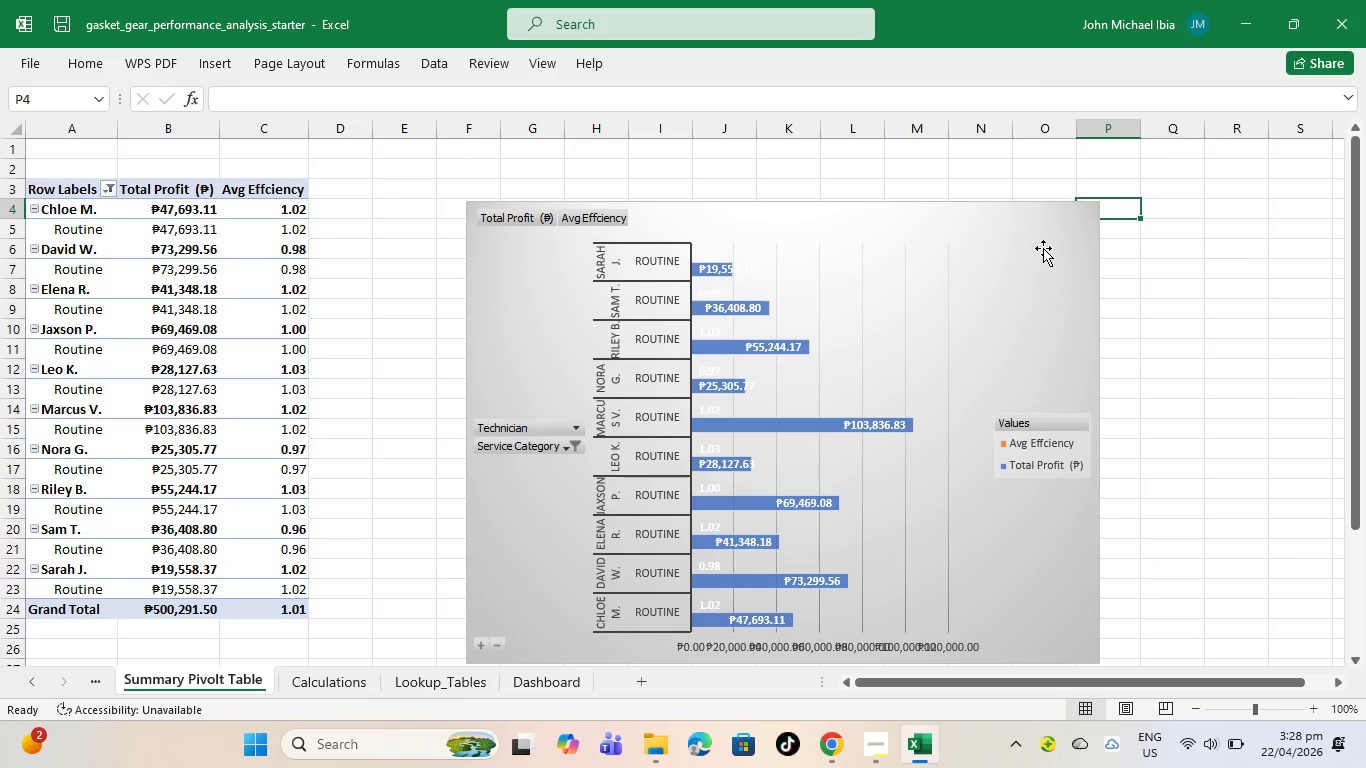 
left_click([1042, 249])
 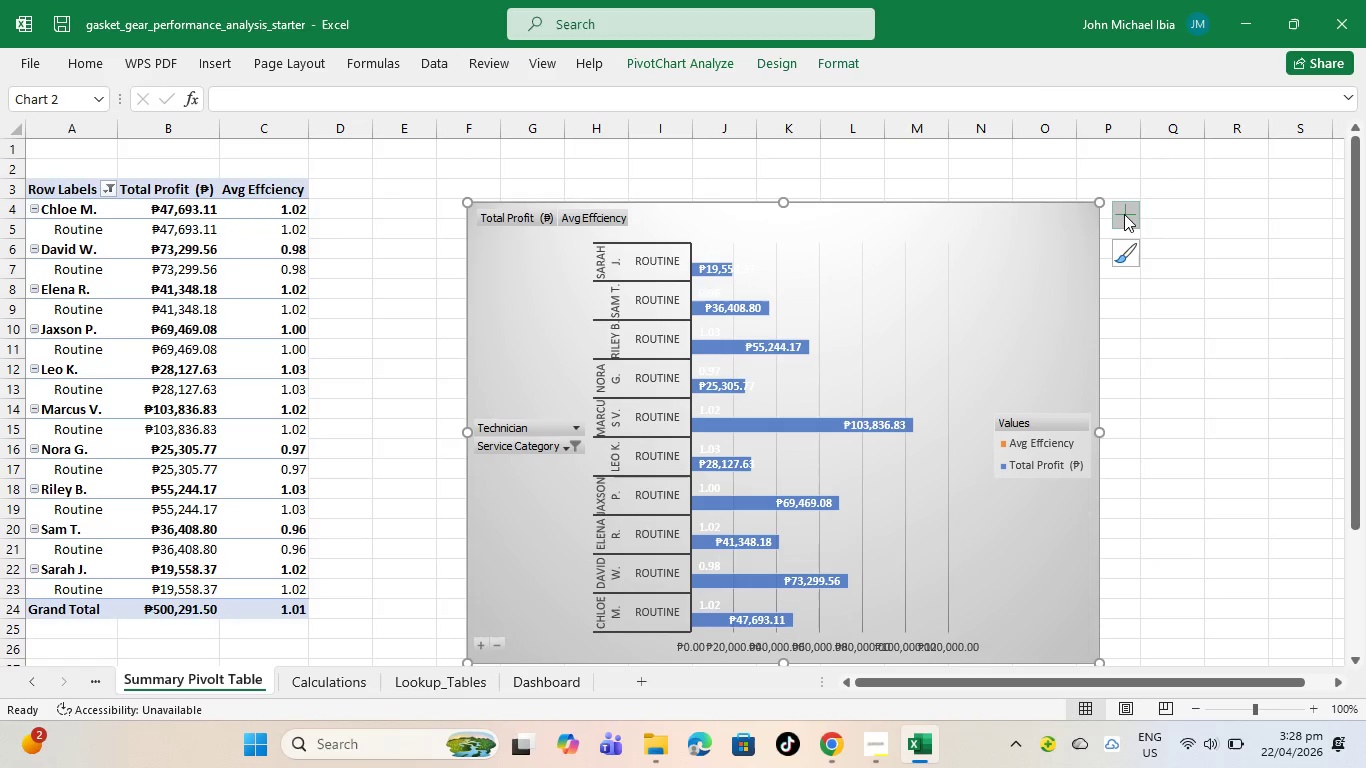 
left_click([1125, 214])
 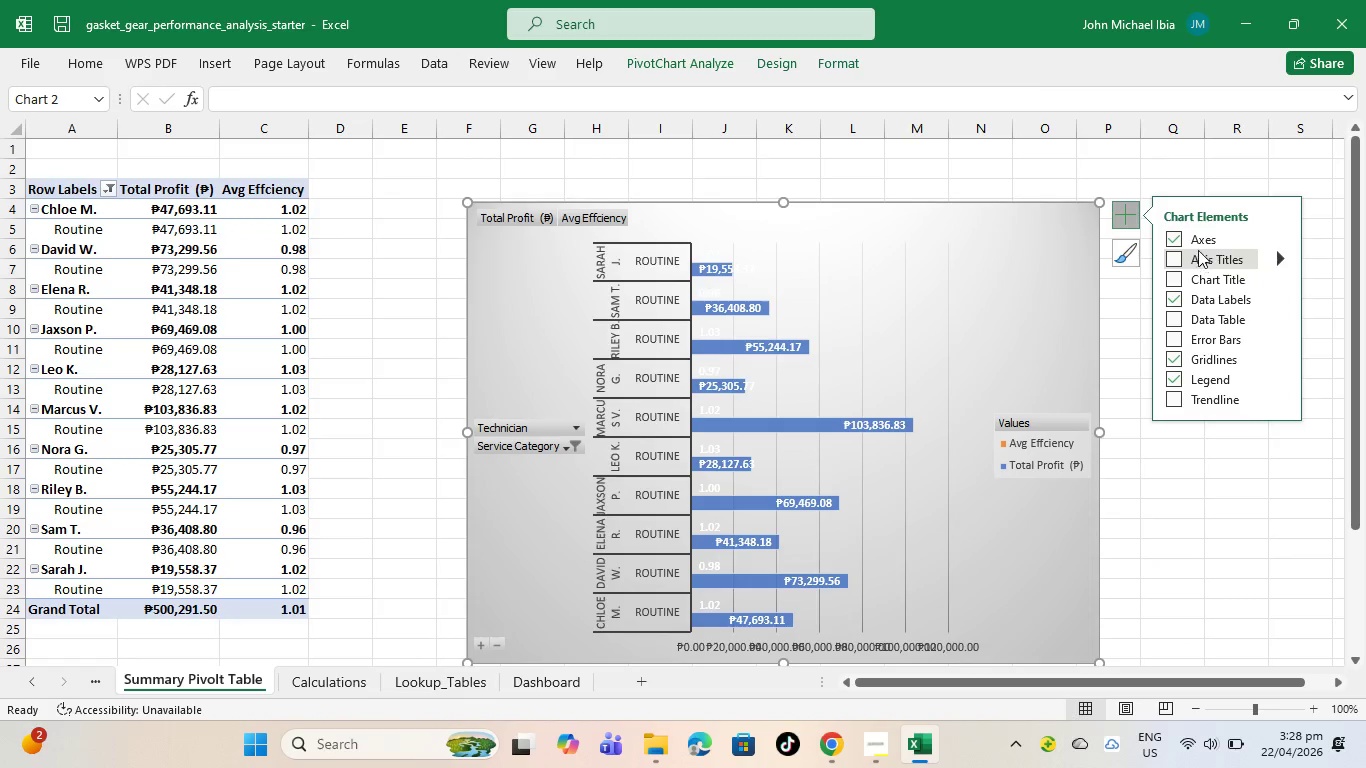 
left_click([1204, 244])
 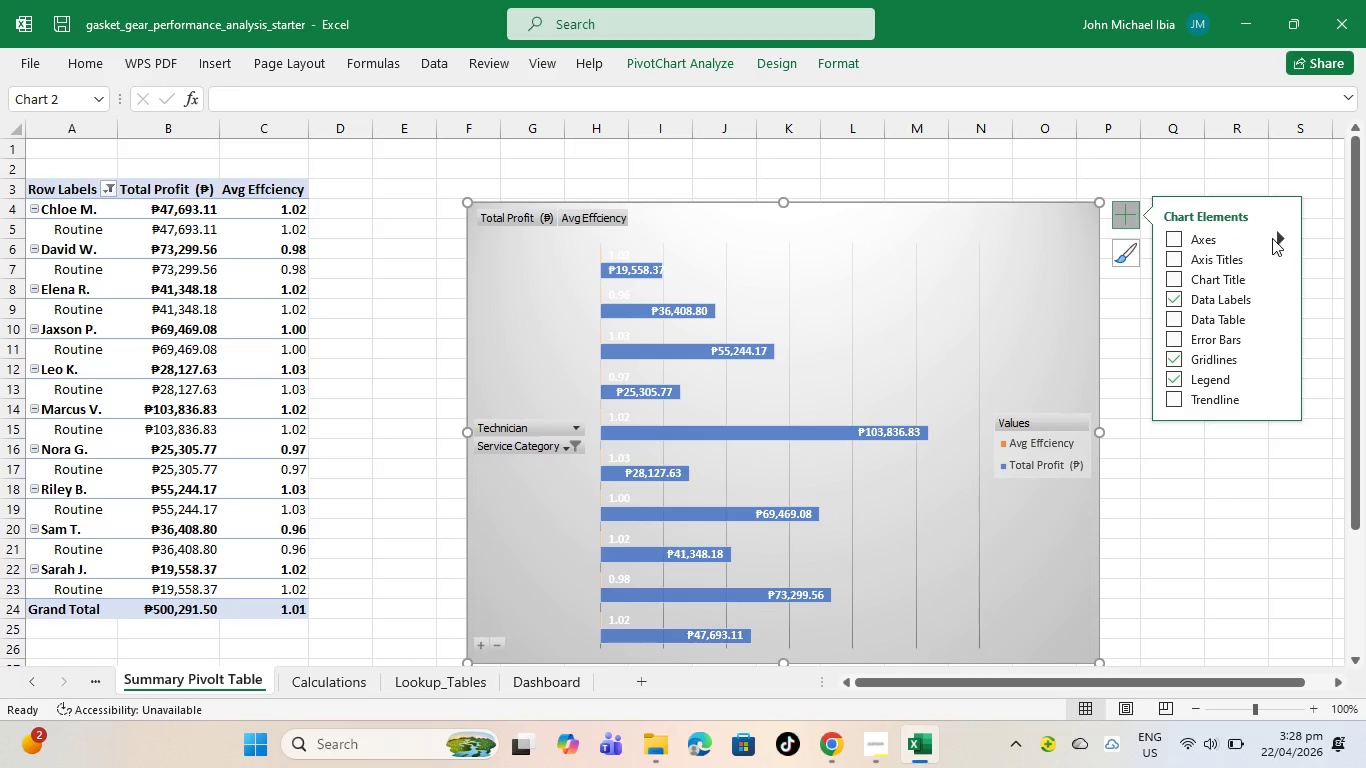 
left_click([1165, 243])
 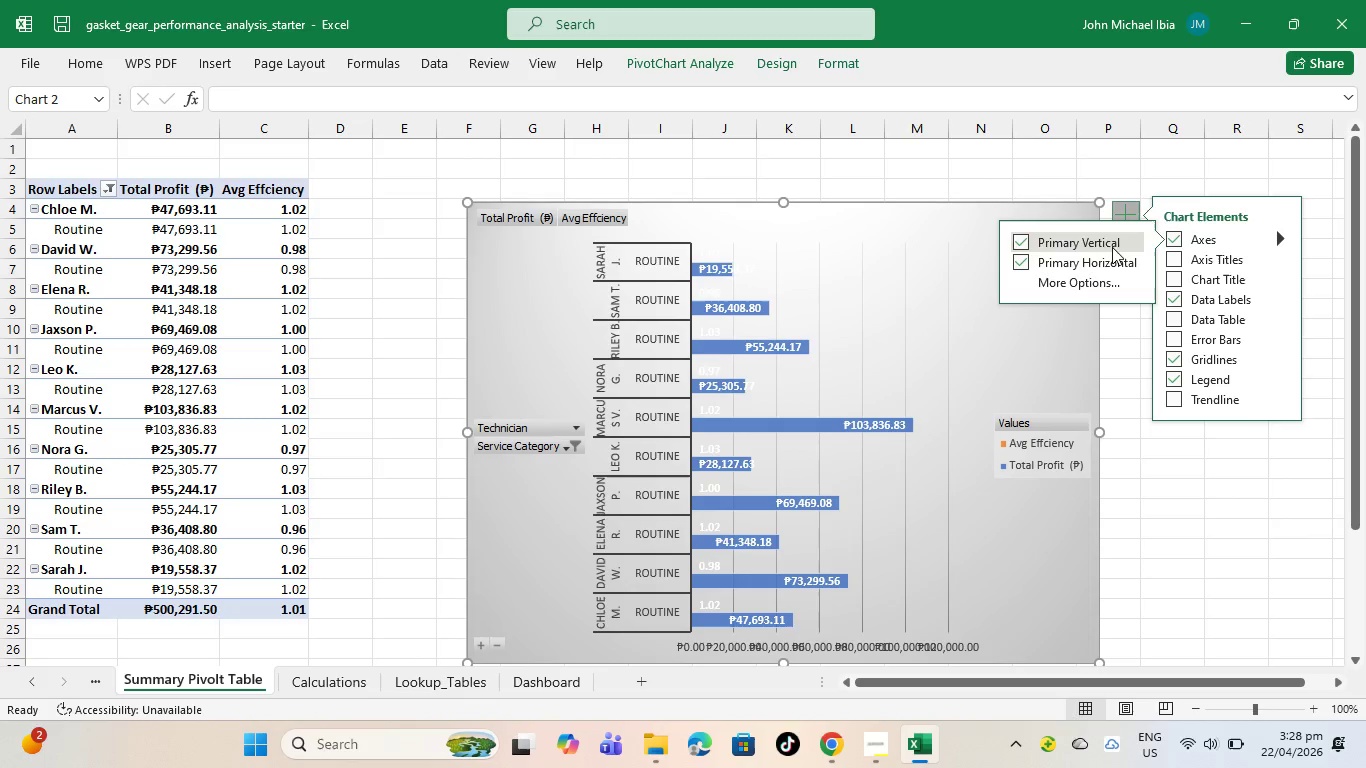 
mouse_move([523, 412])
 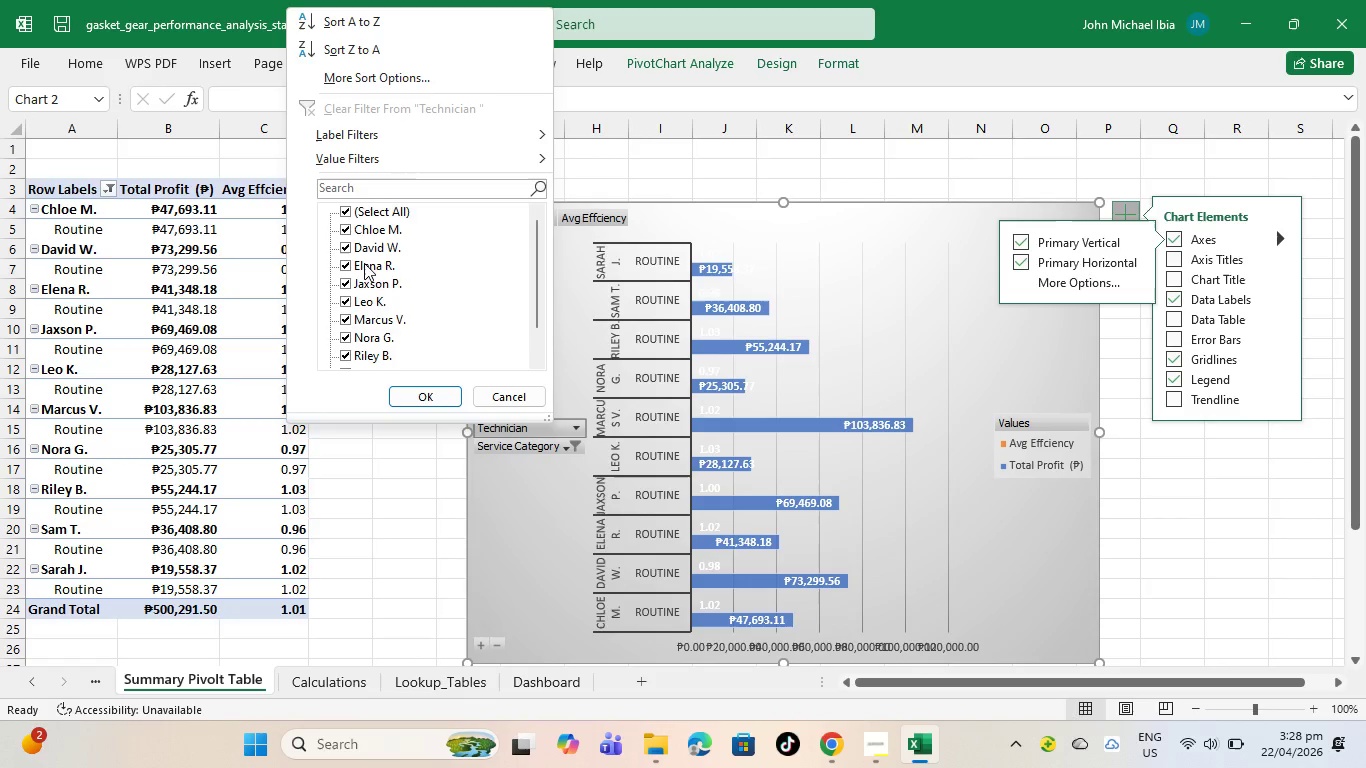 
scroll: coordinate [364, 263], scroll_direction: down, amount: 3.0
 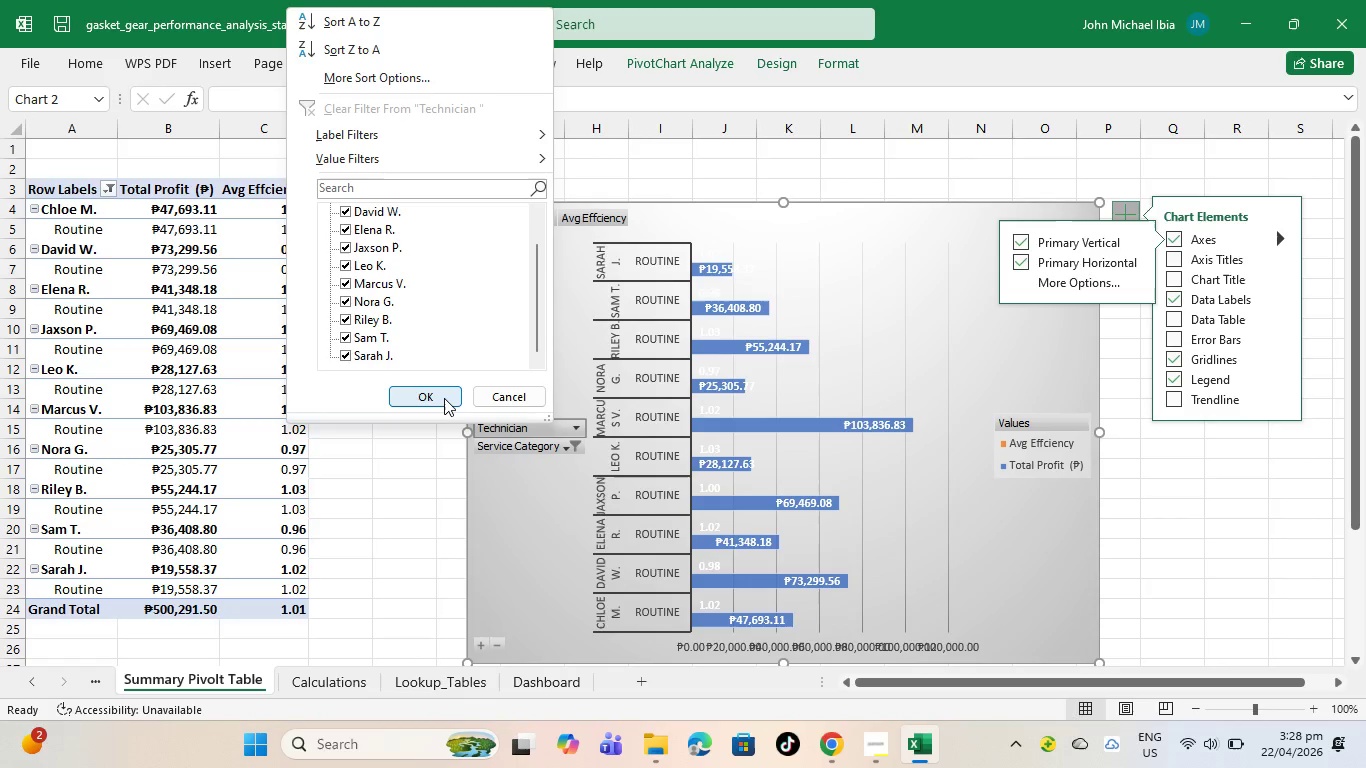 
left_click([444, 398])
 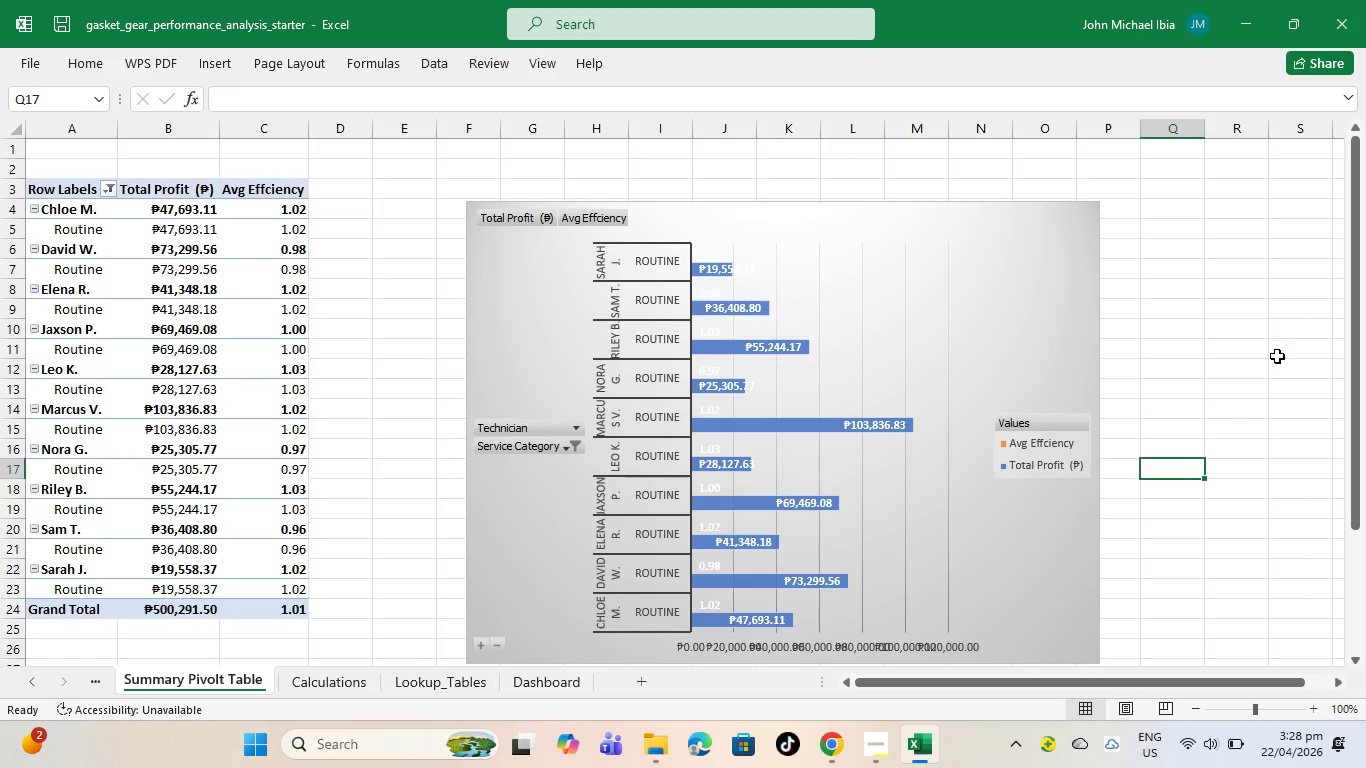 
wait(9.25)
 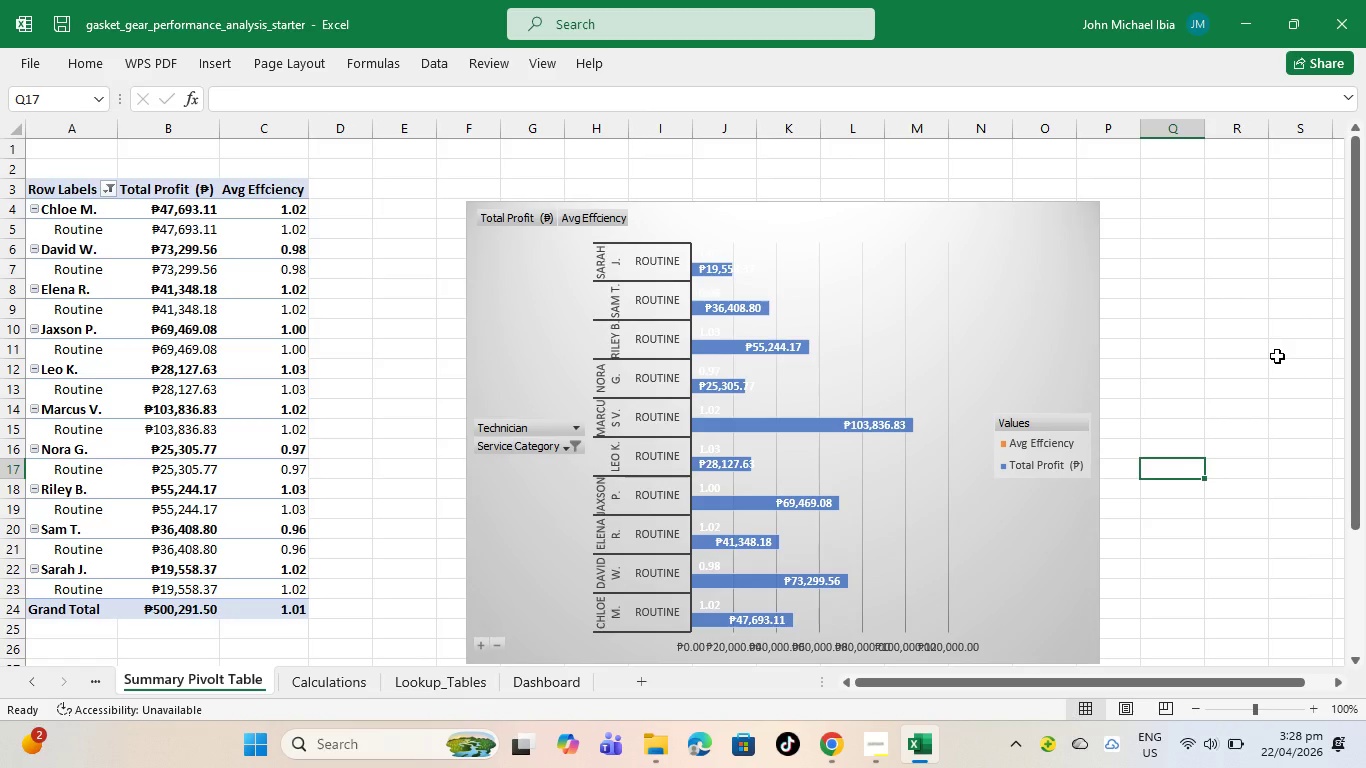 
left_click([1116, 319])
 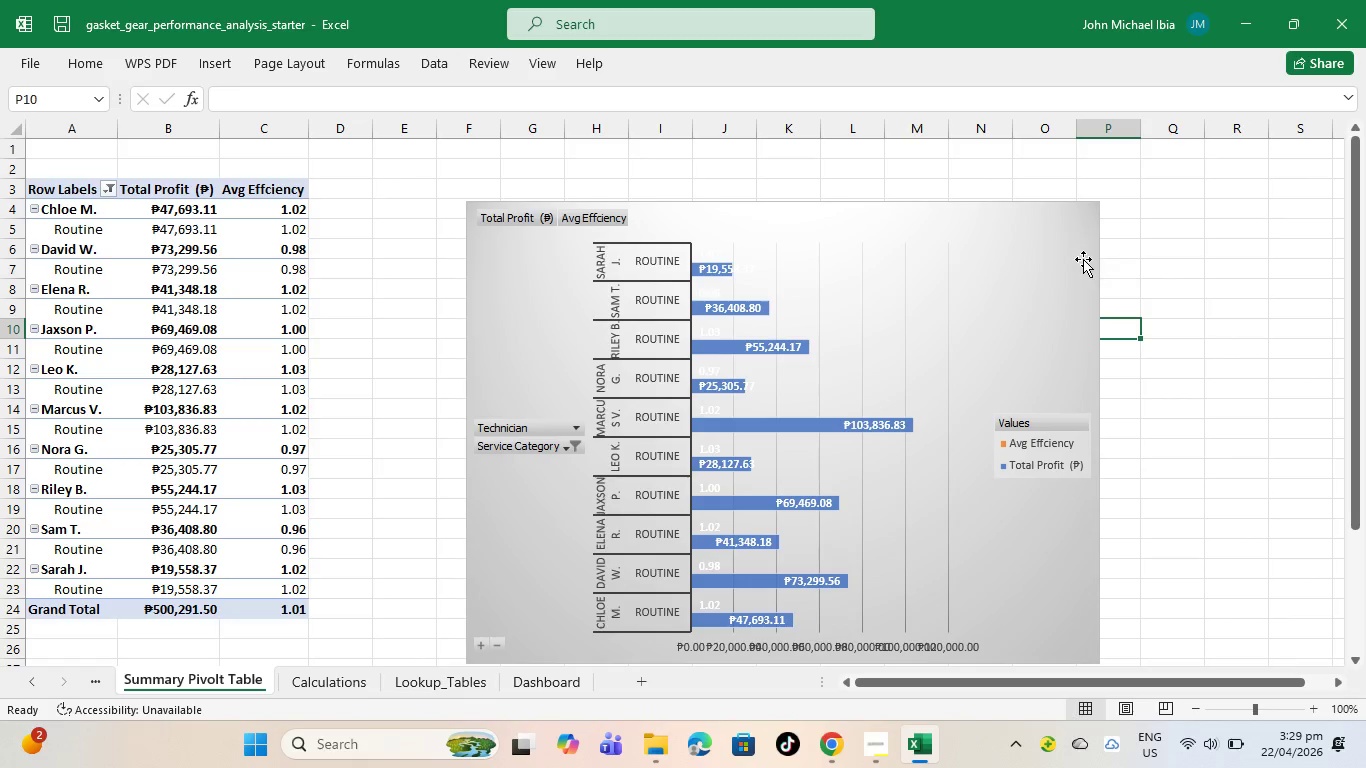 
left_click([1079, 259])
 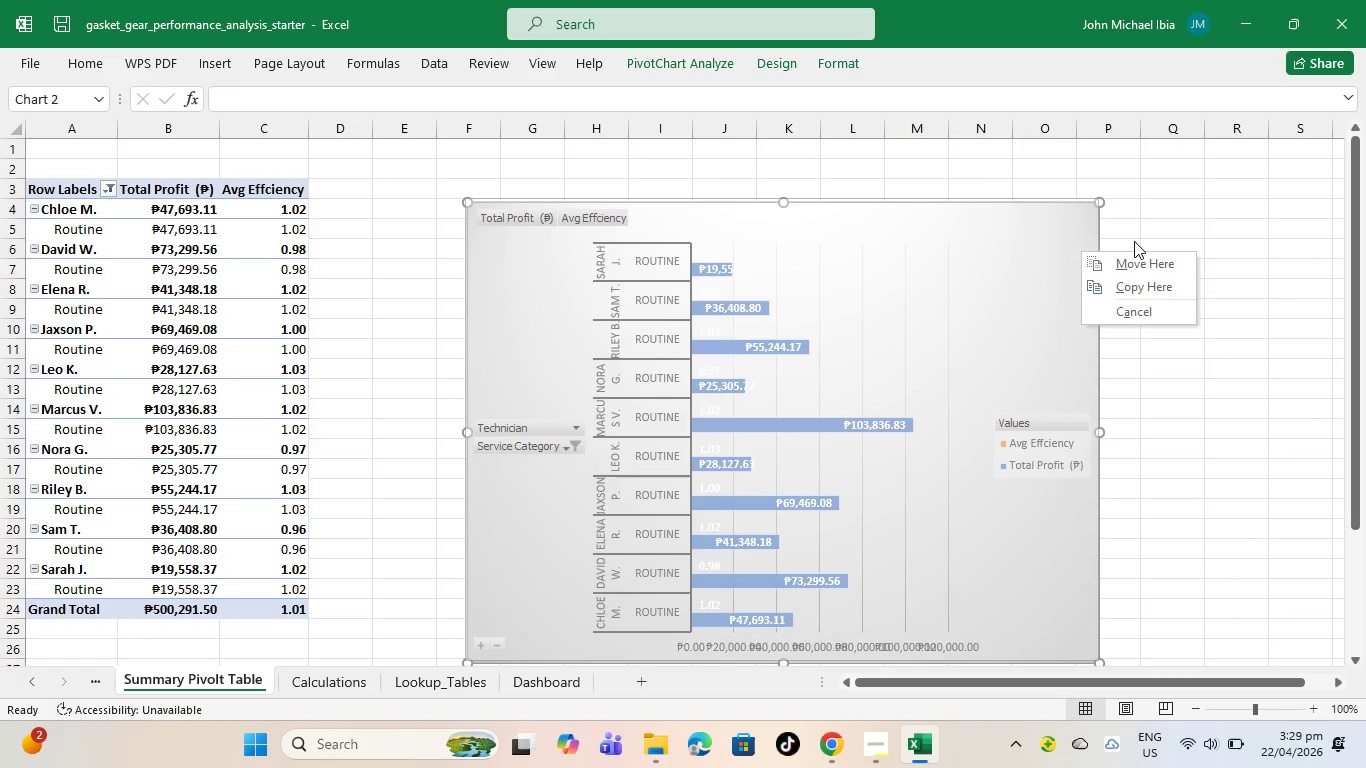 
left_click([1138, 241])
 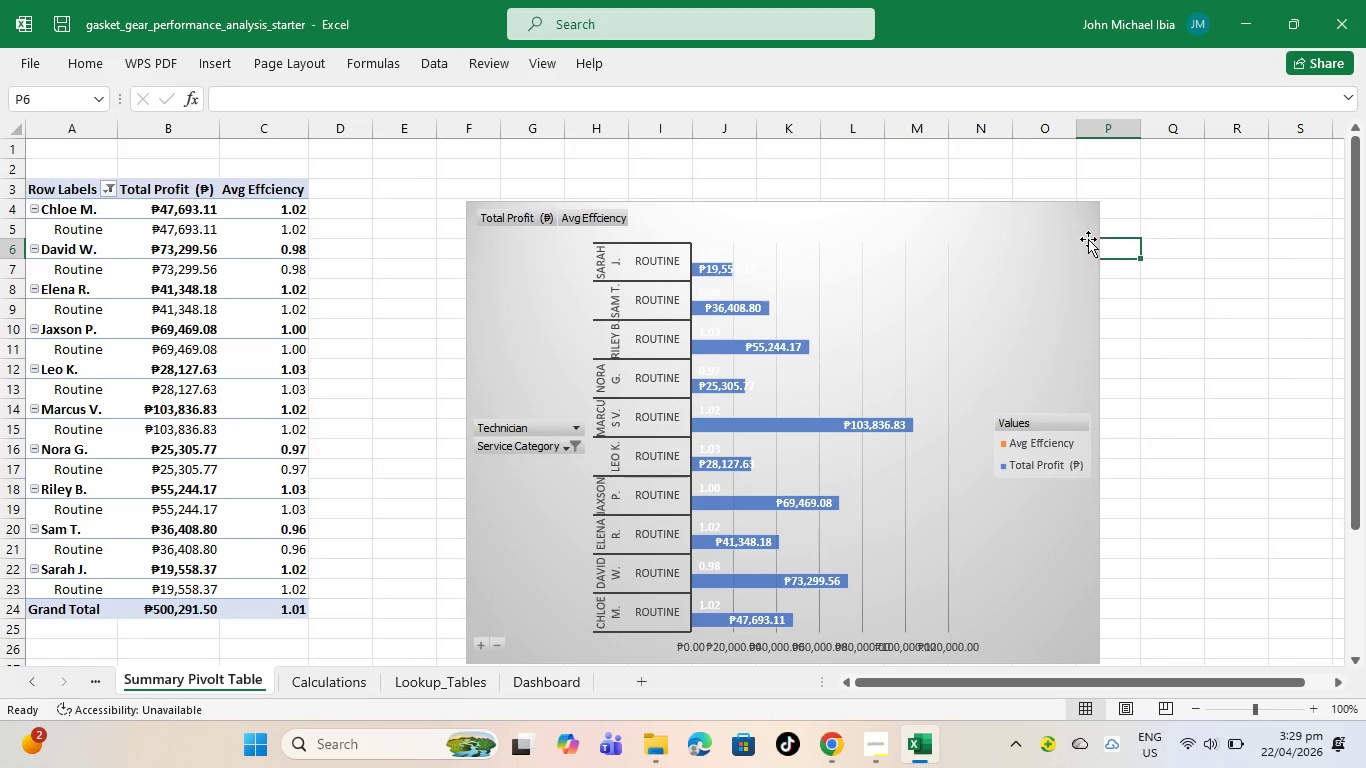 
left_click([1076, 241])
 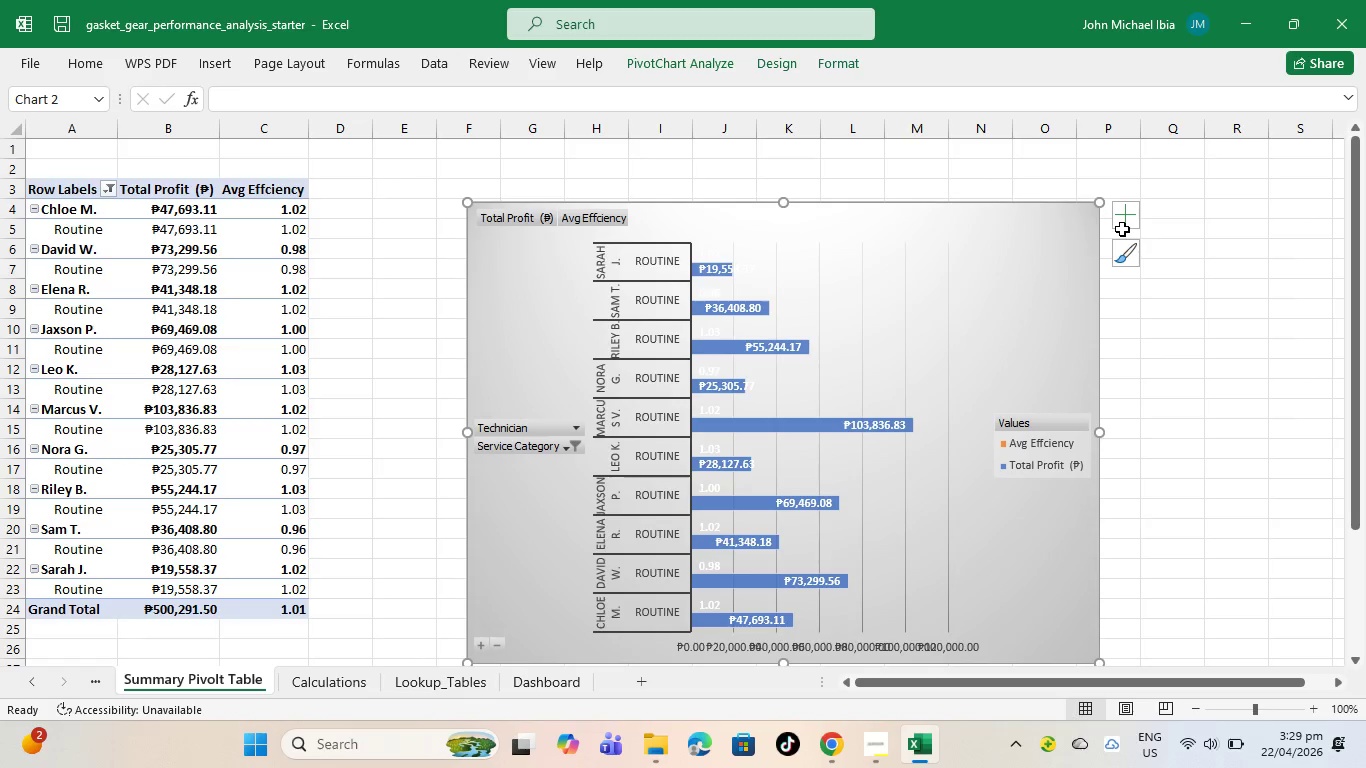 
left_click([1122, 229])
 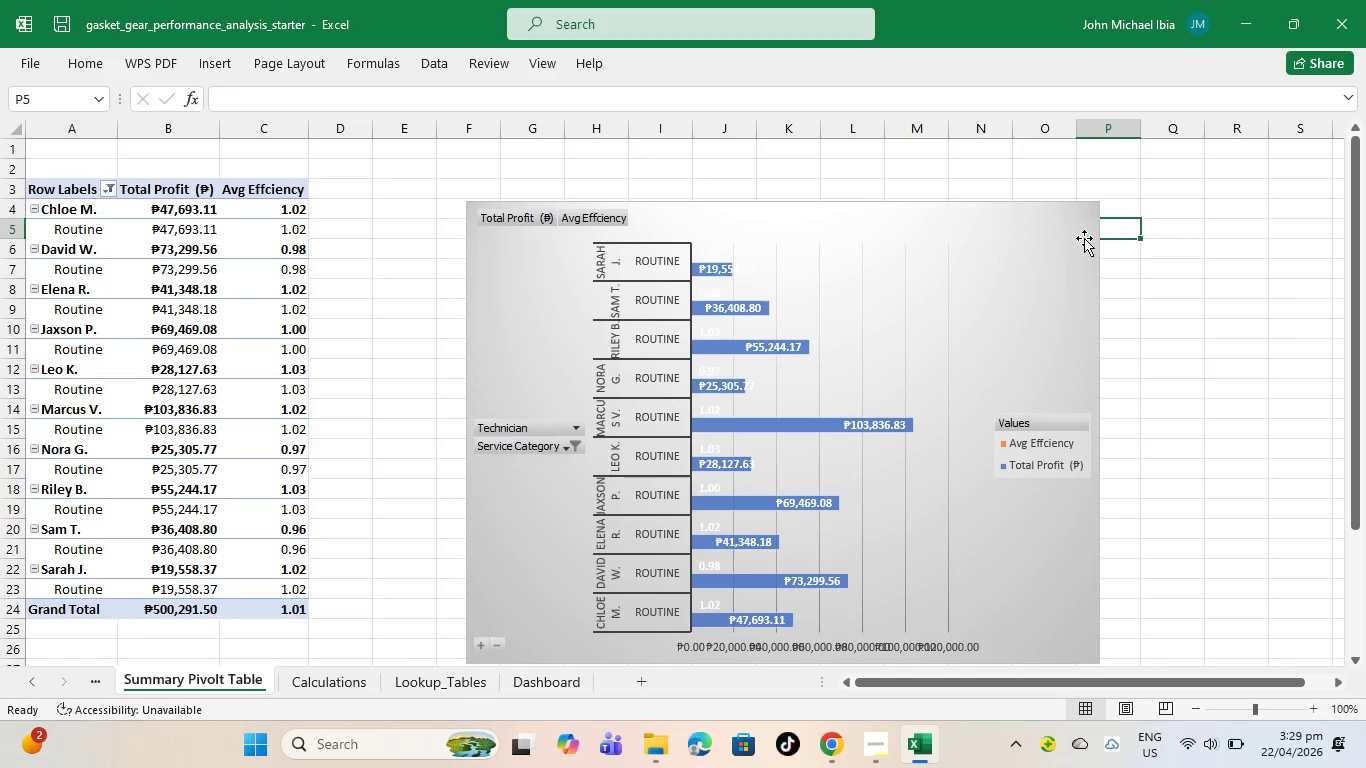 
left_click([1072, 241])
 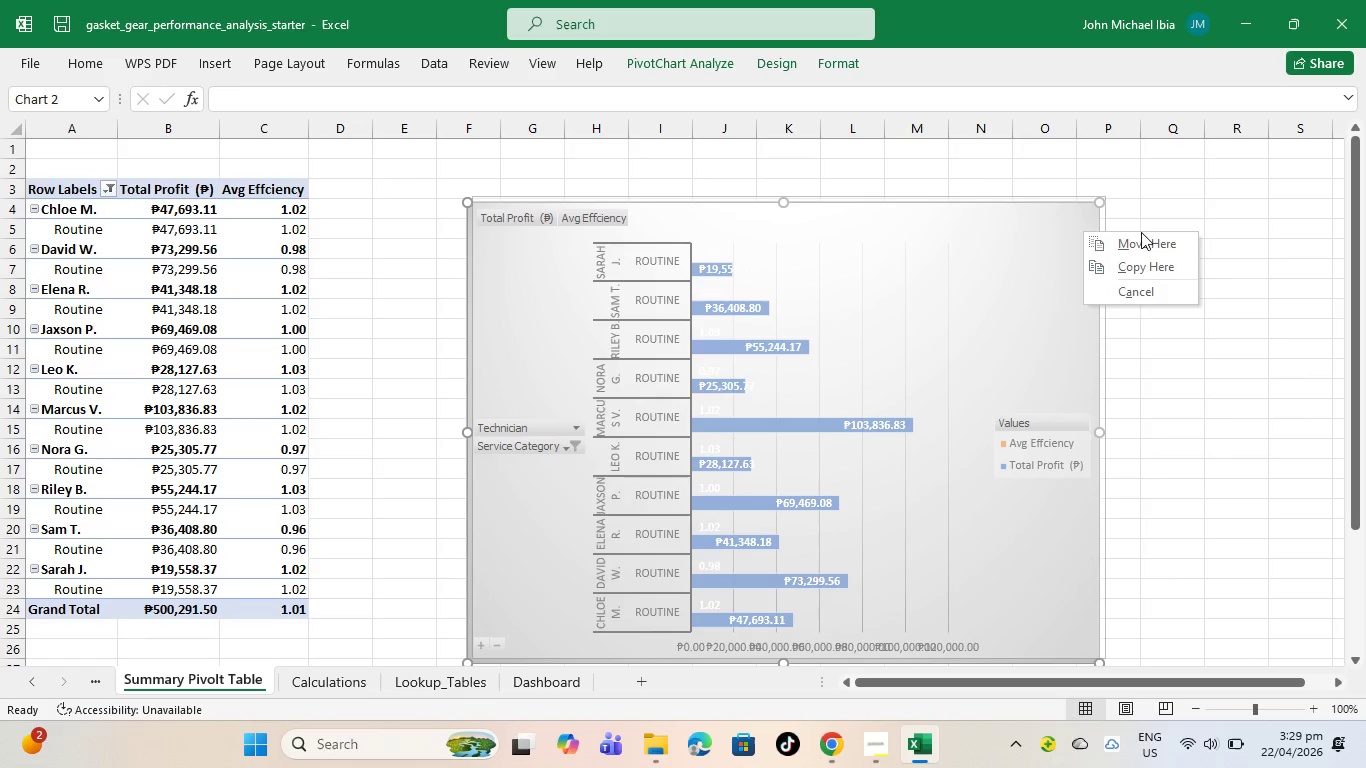 
left_click([1053, 232])
 